 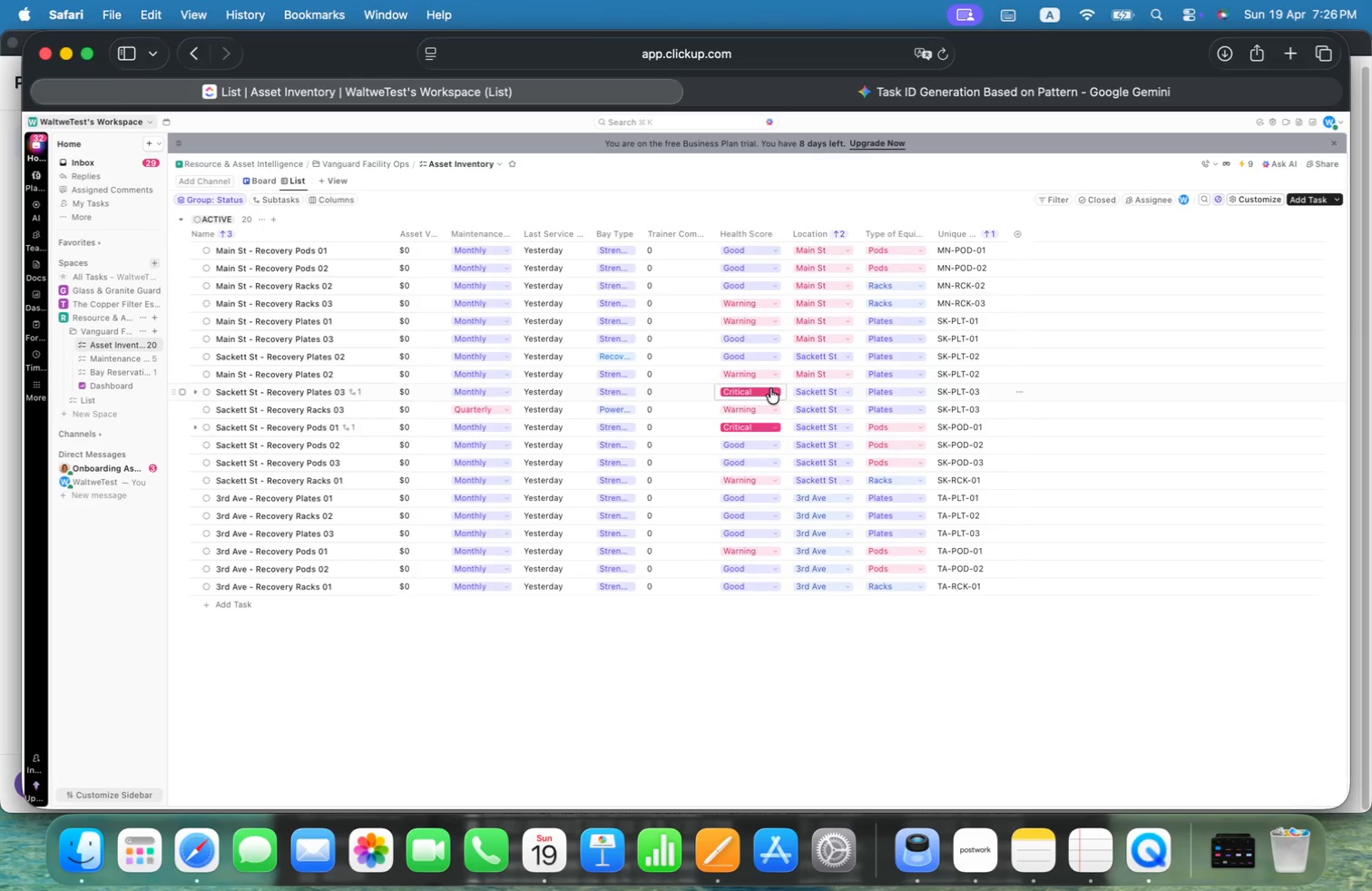 
left_click([754, 441])
 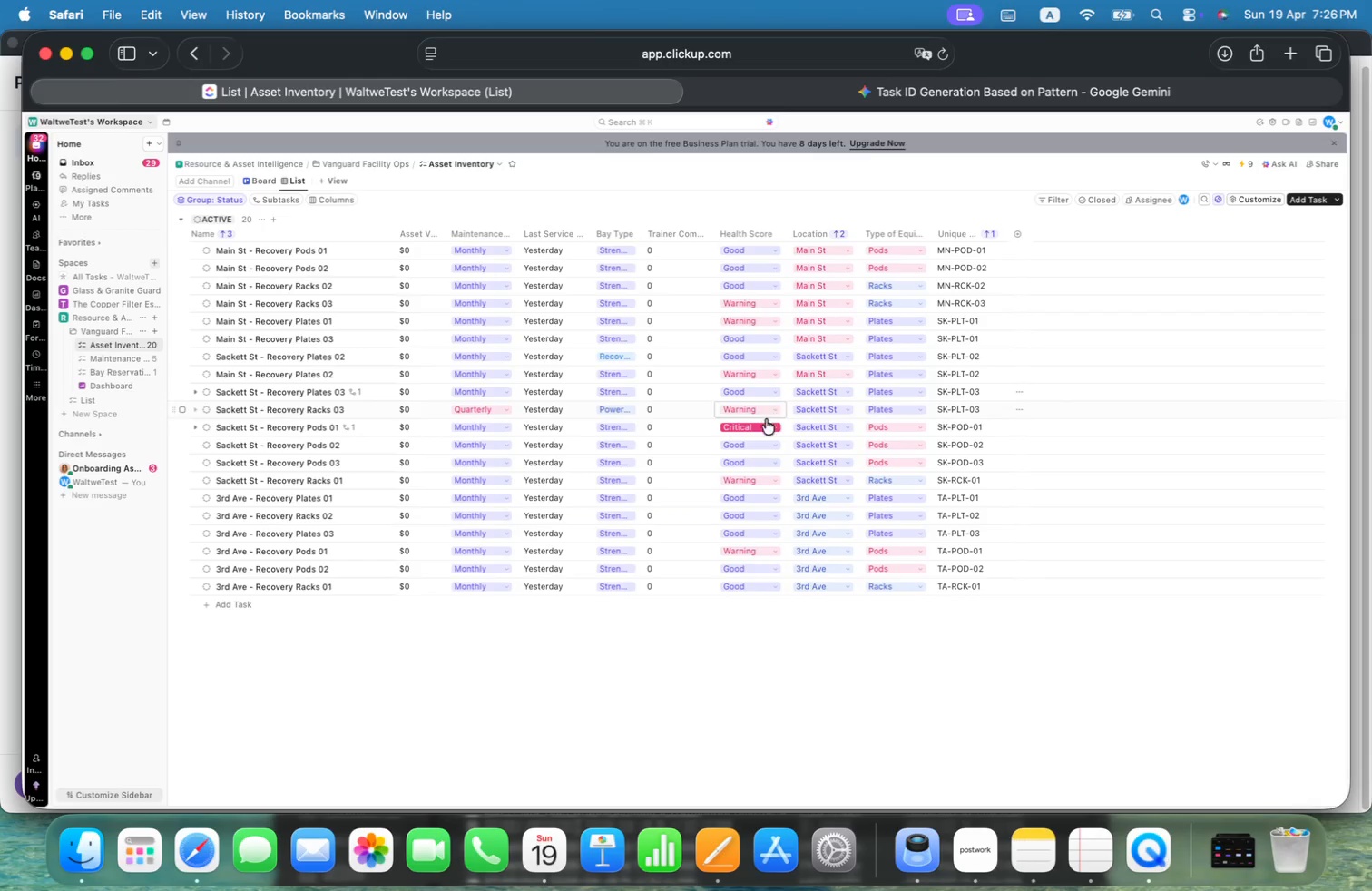 
left_click([763, 425])
 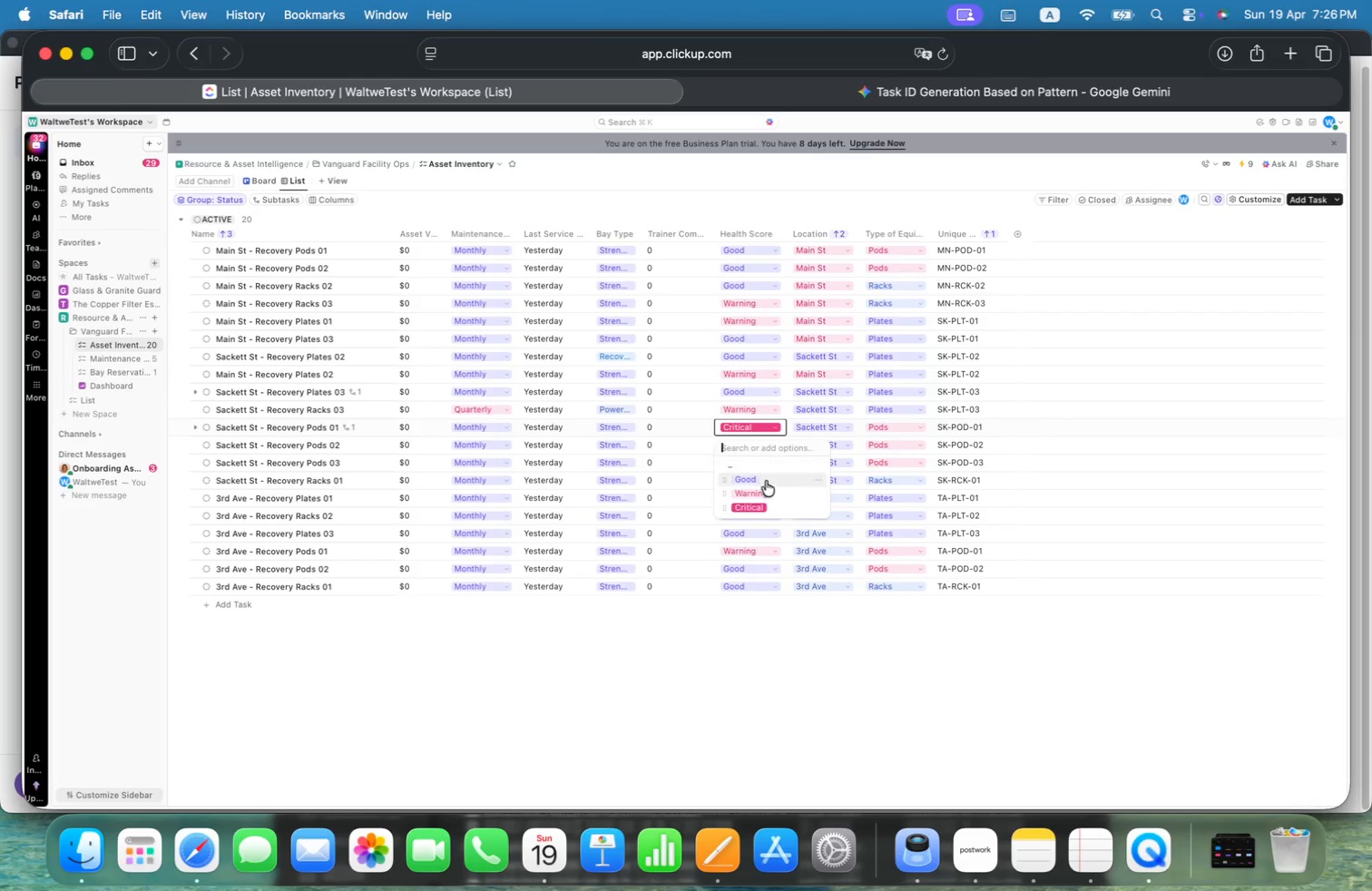 
left_click([766, 481])
 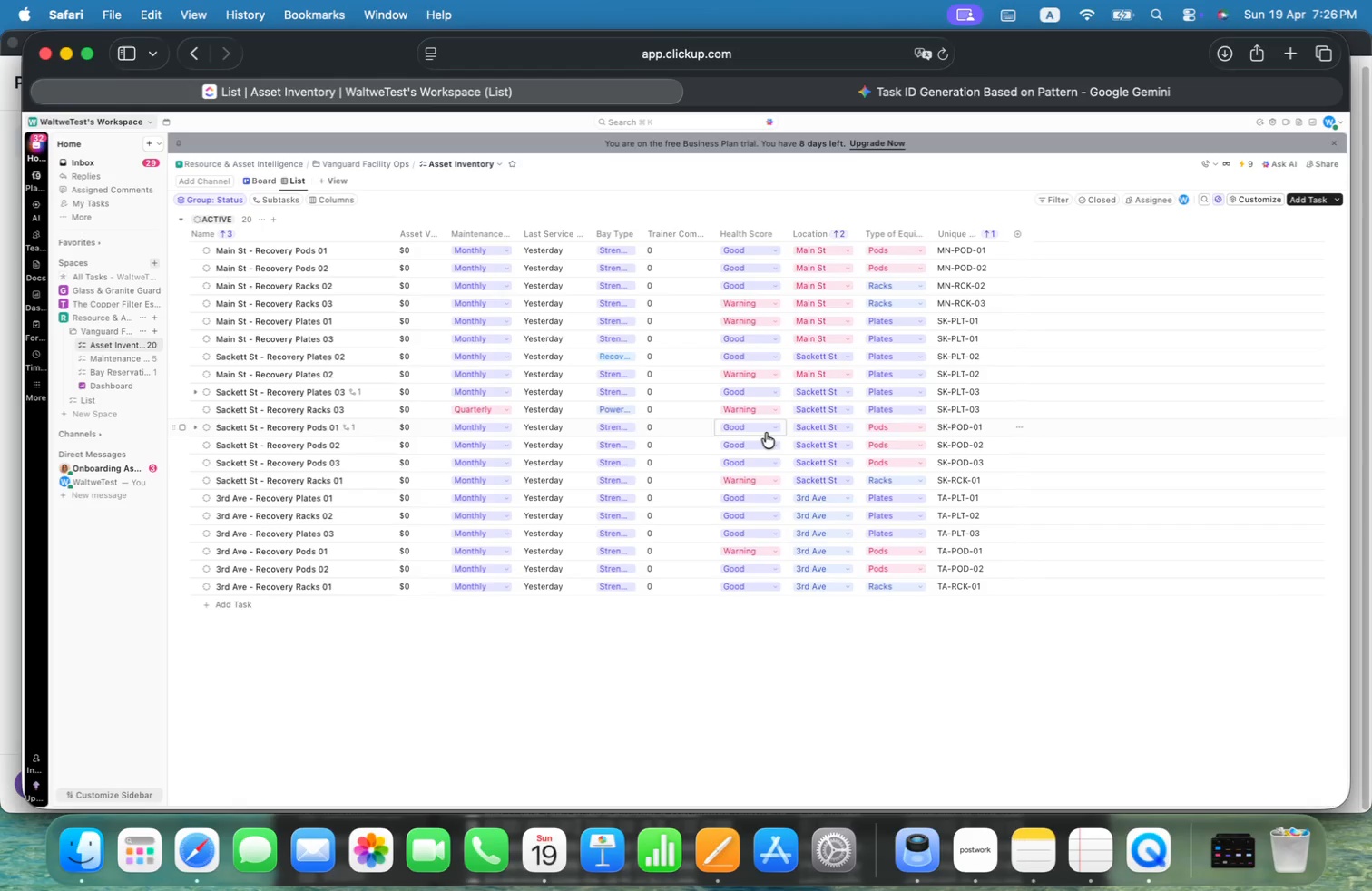 
left_click([766, 431])
 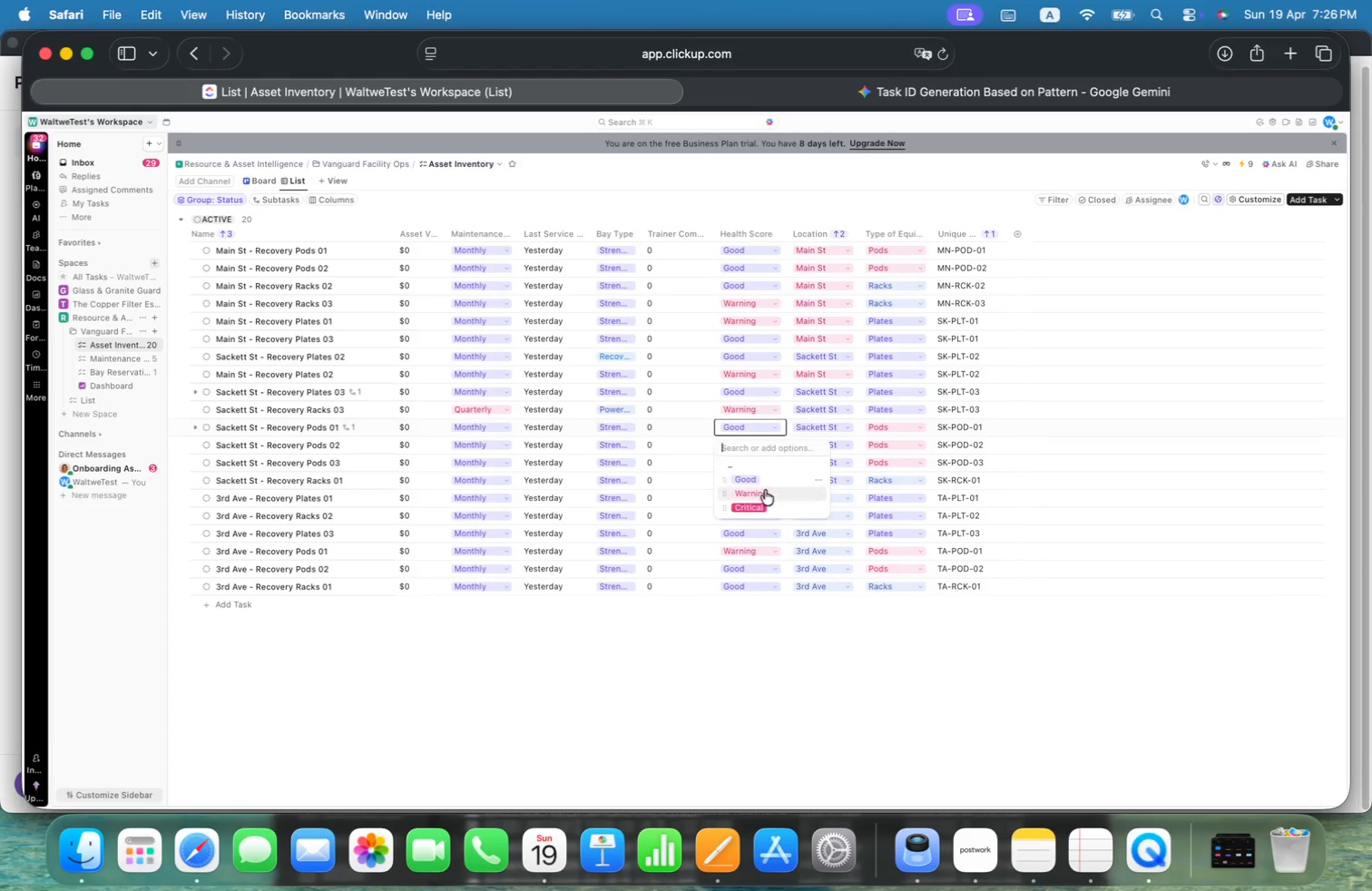 
left_click([759, 505])
 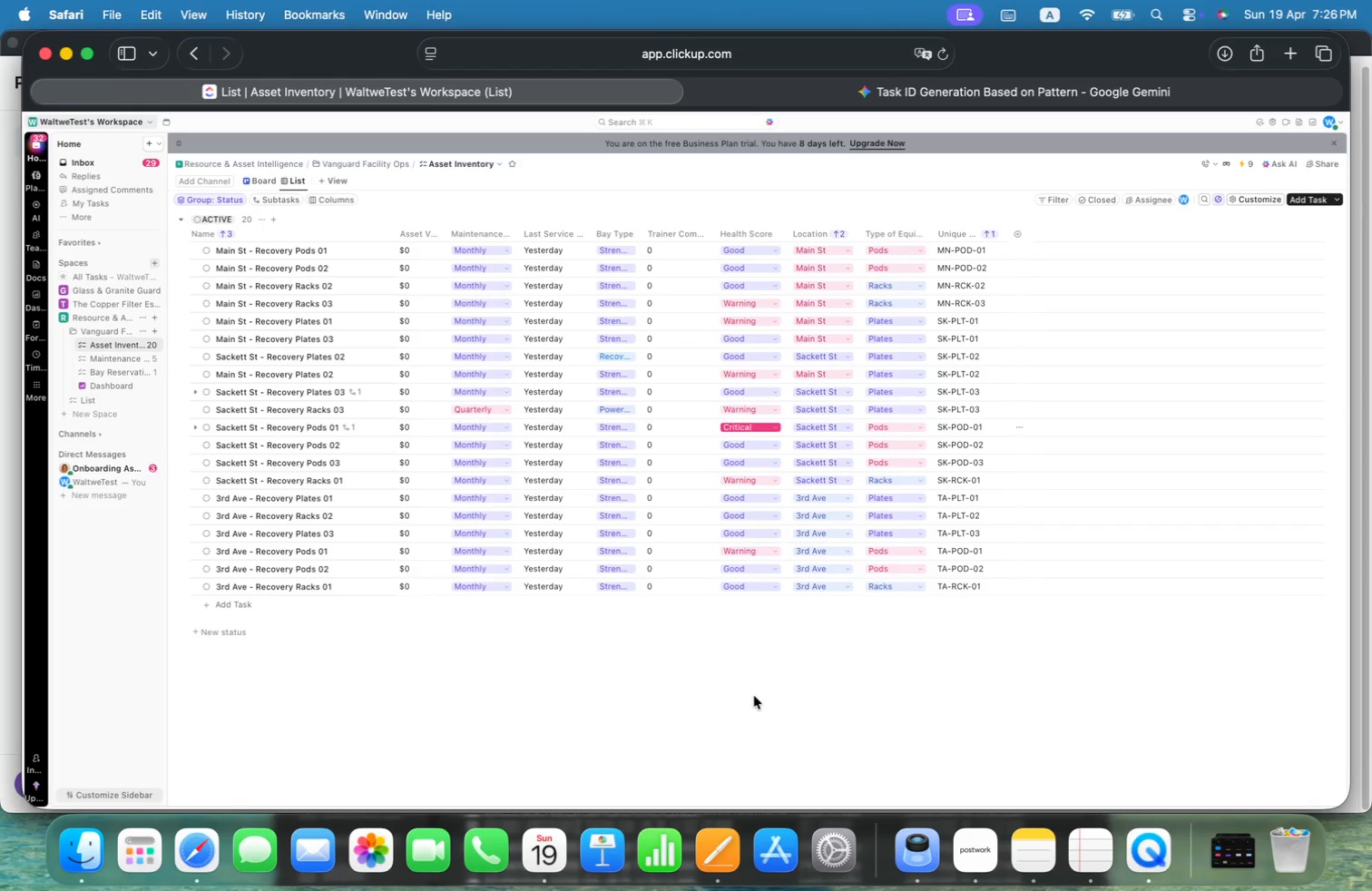 
left_click([754, 696])
 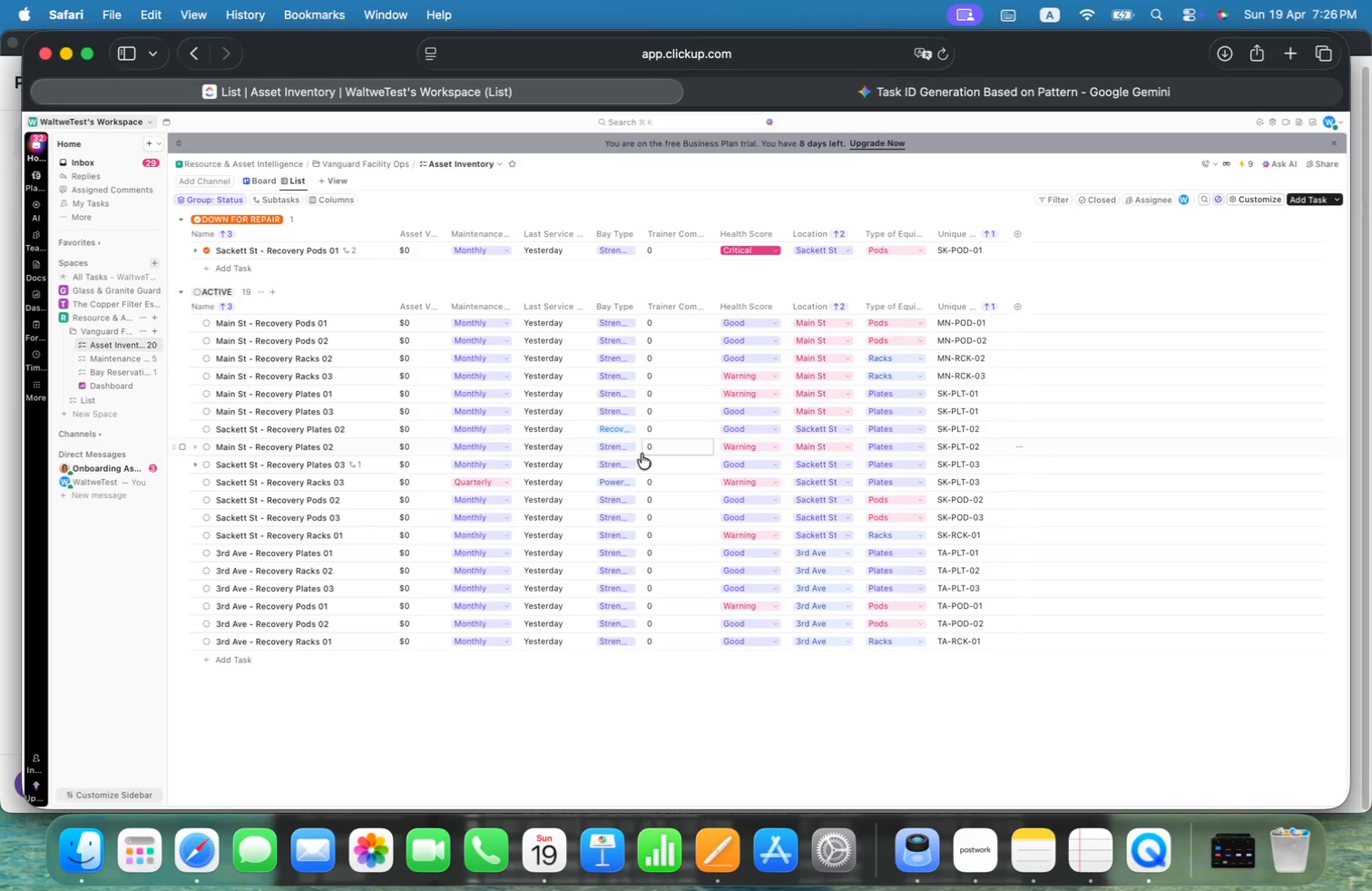 
left_click([756, 462])
 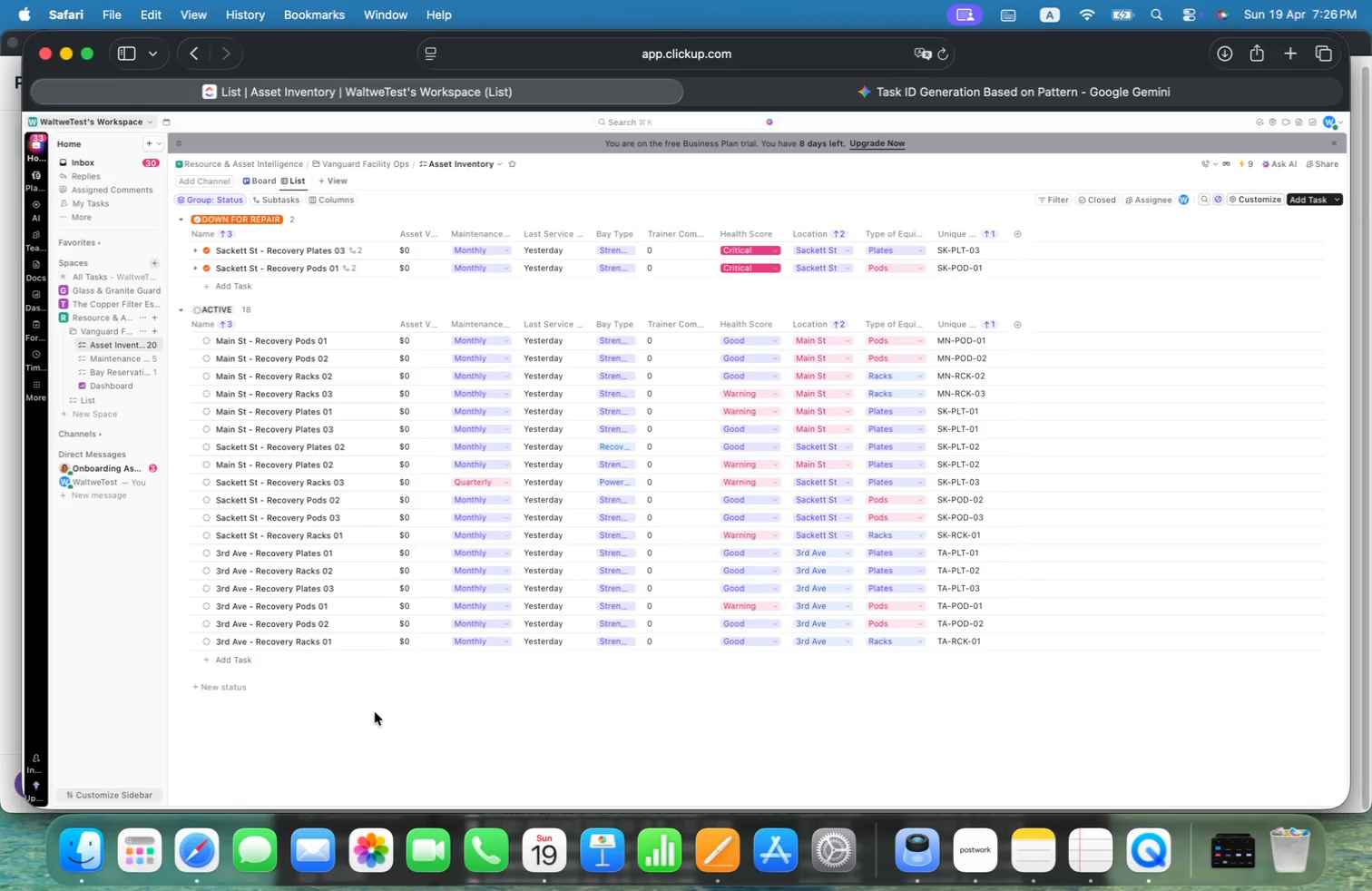 
wait(16.06)
 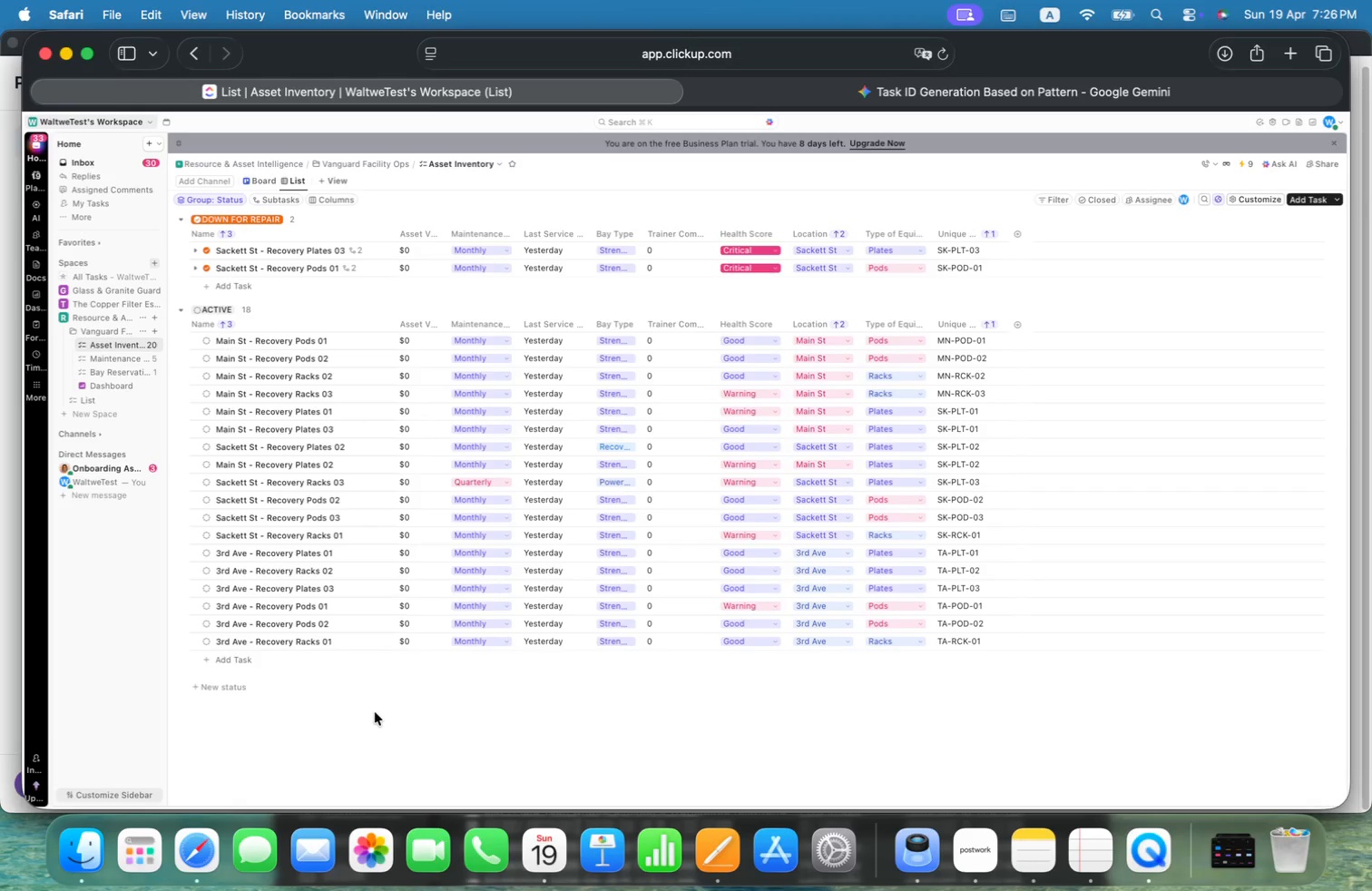 
left_click([97, 373])
 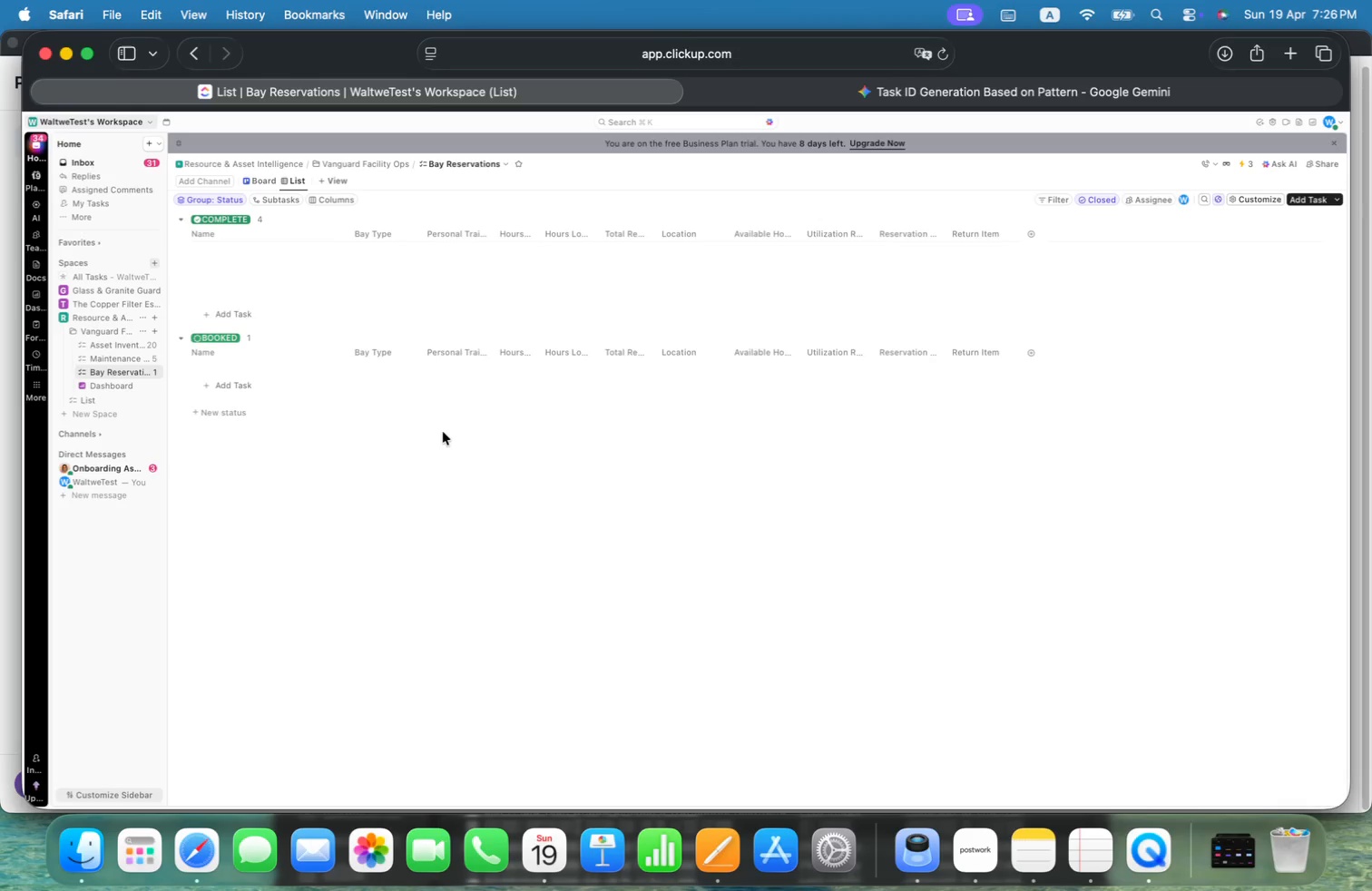 
mouse_move([220, 351])
 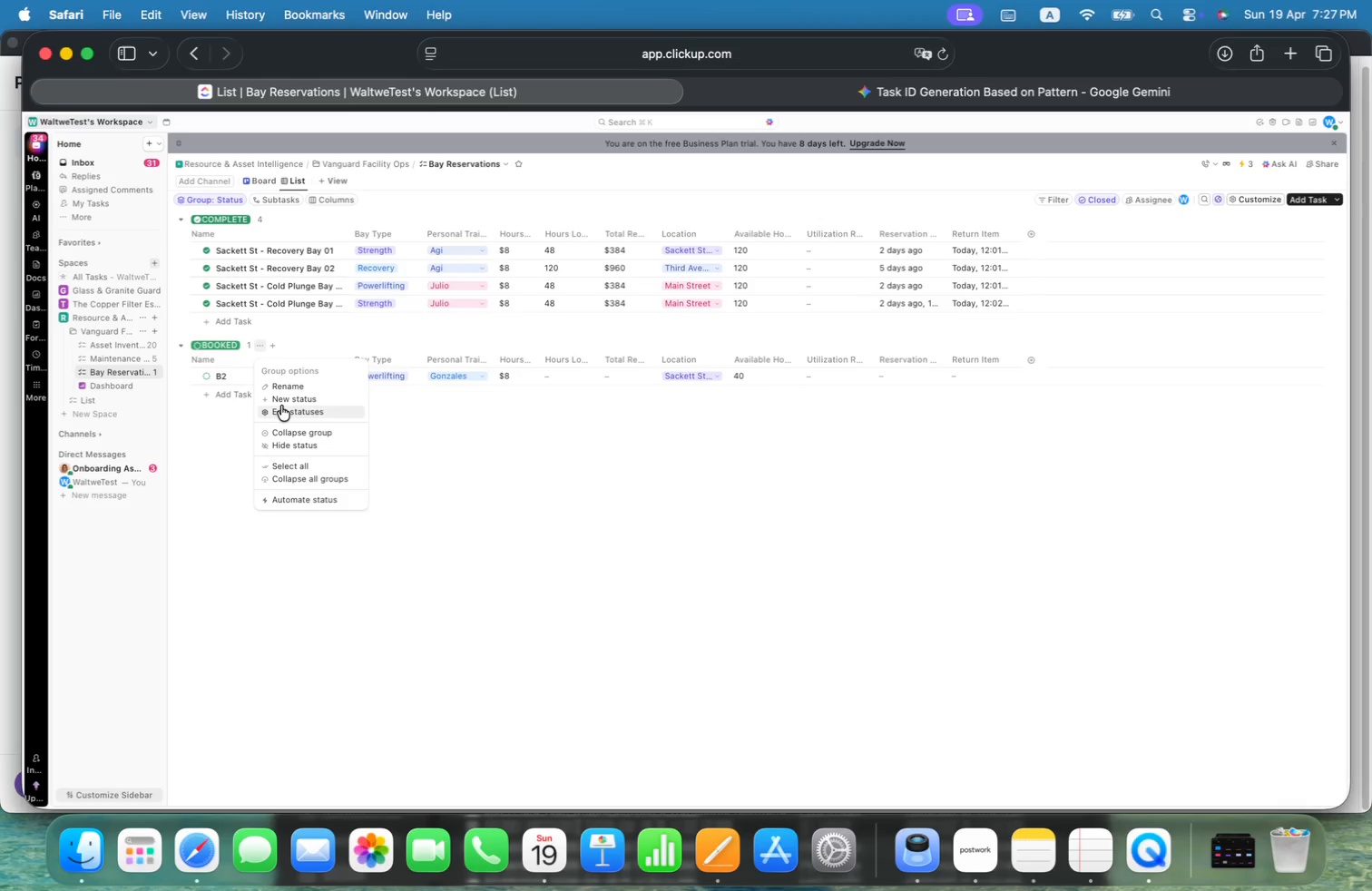 
left_click([281, 406])
 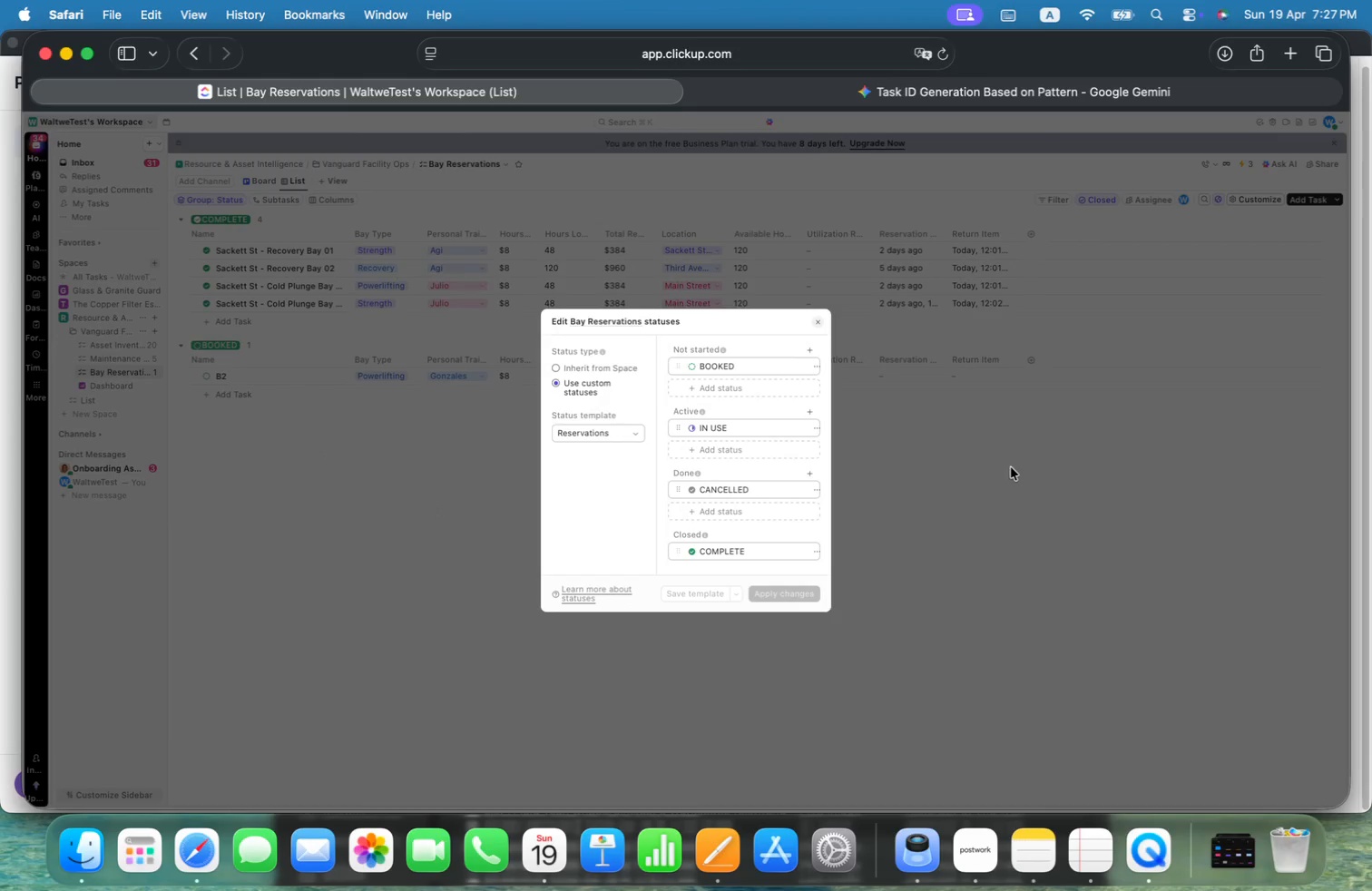 
left_click([1044, 525])
 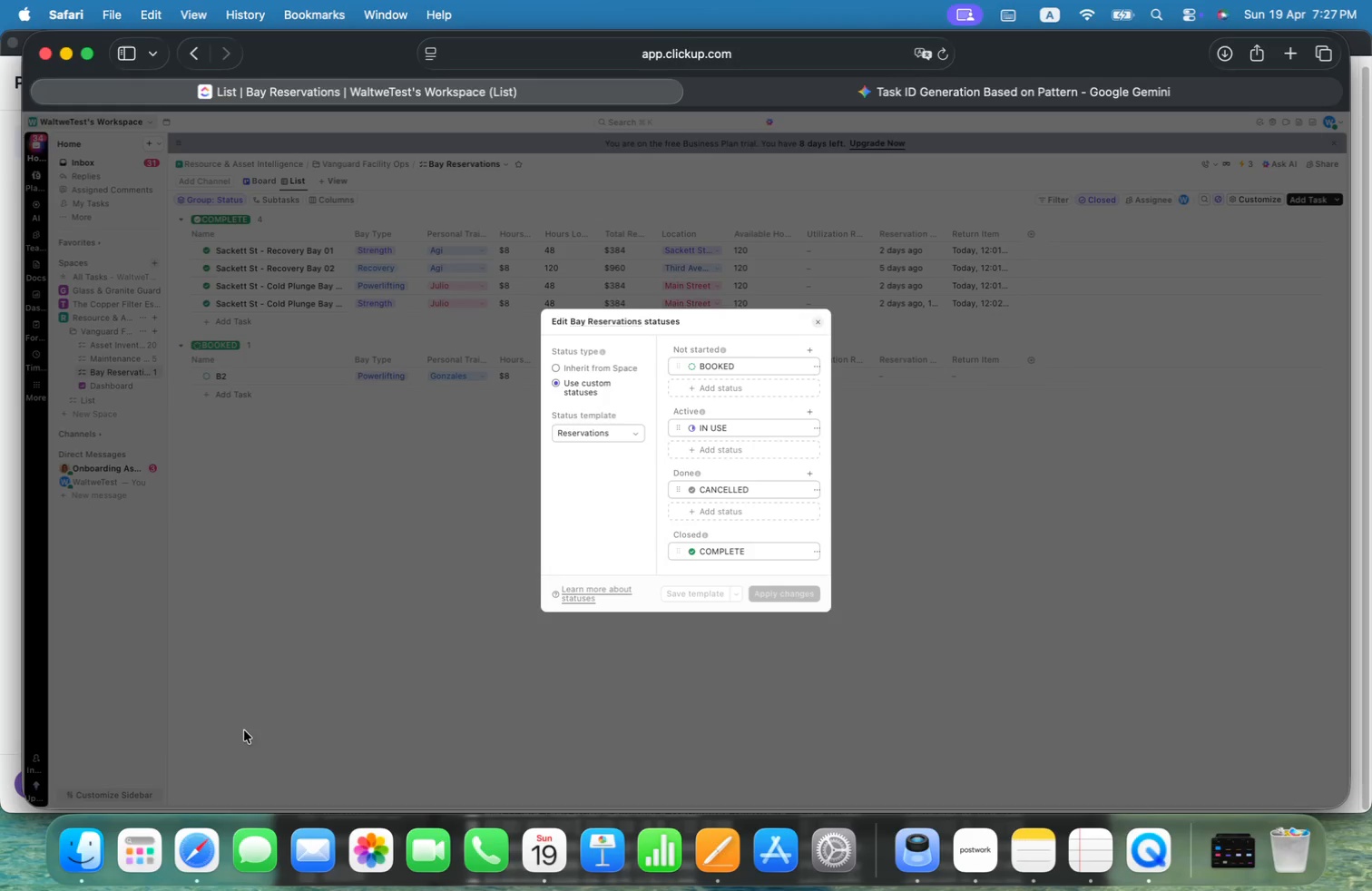 
left_click([822, 321])
 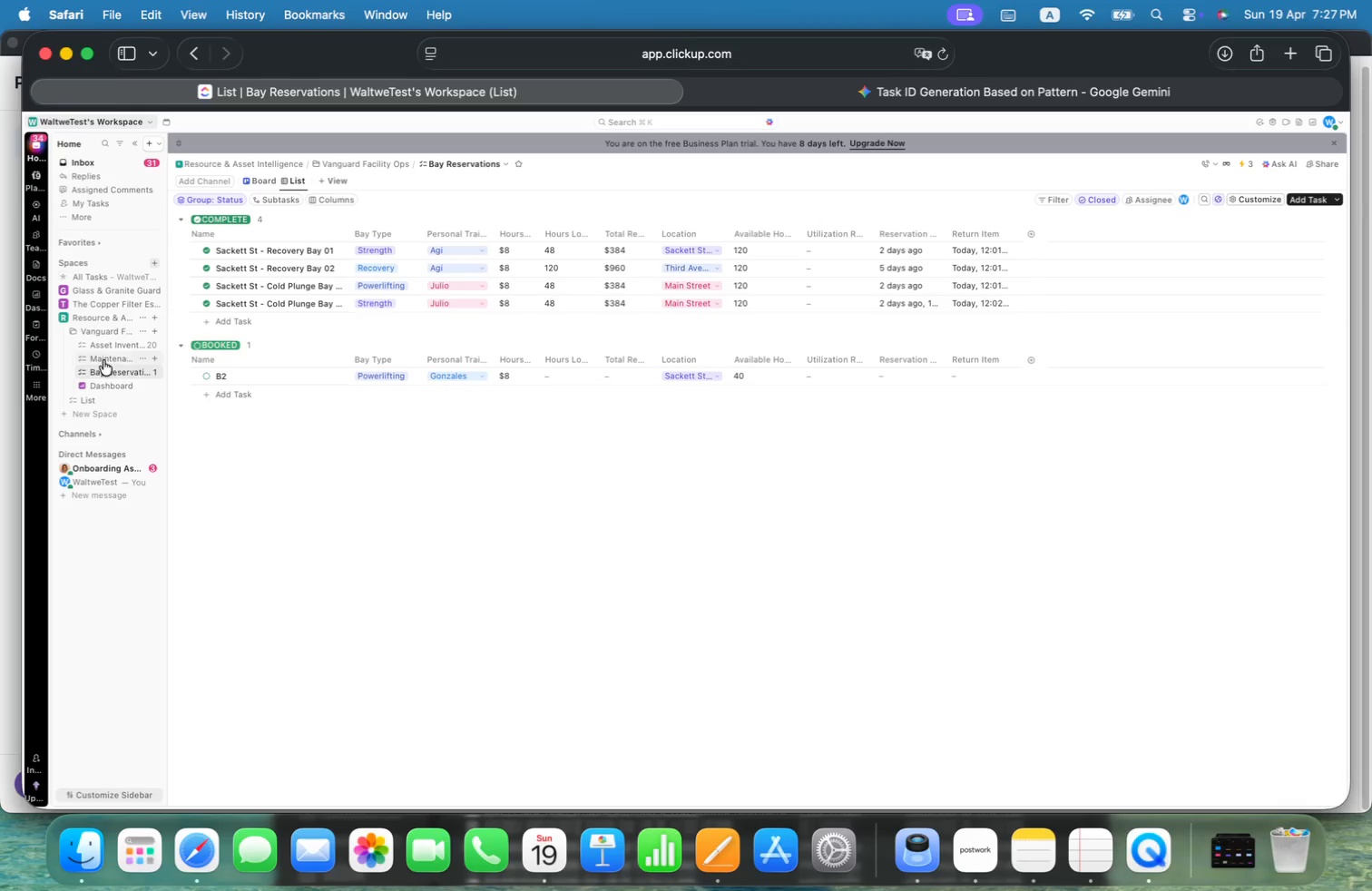 
left_click([116, 345])
 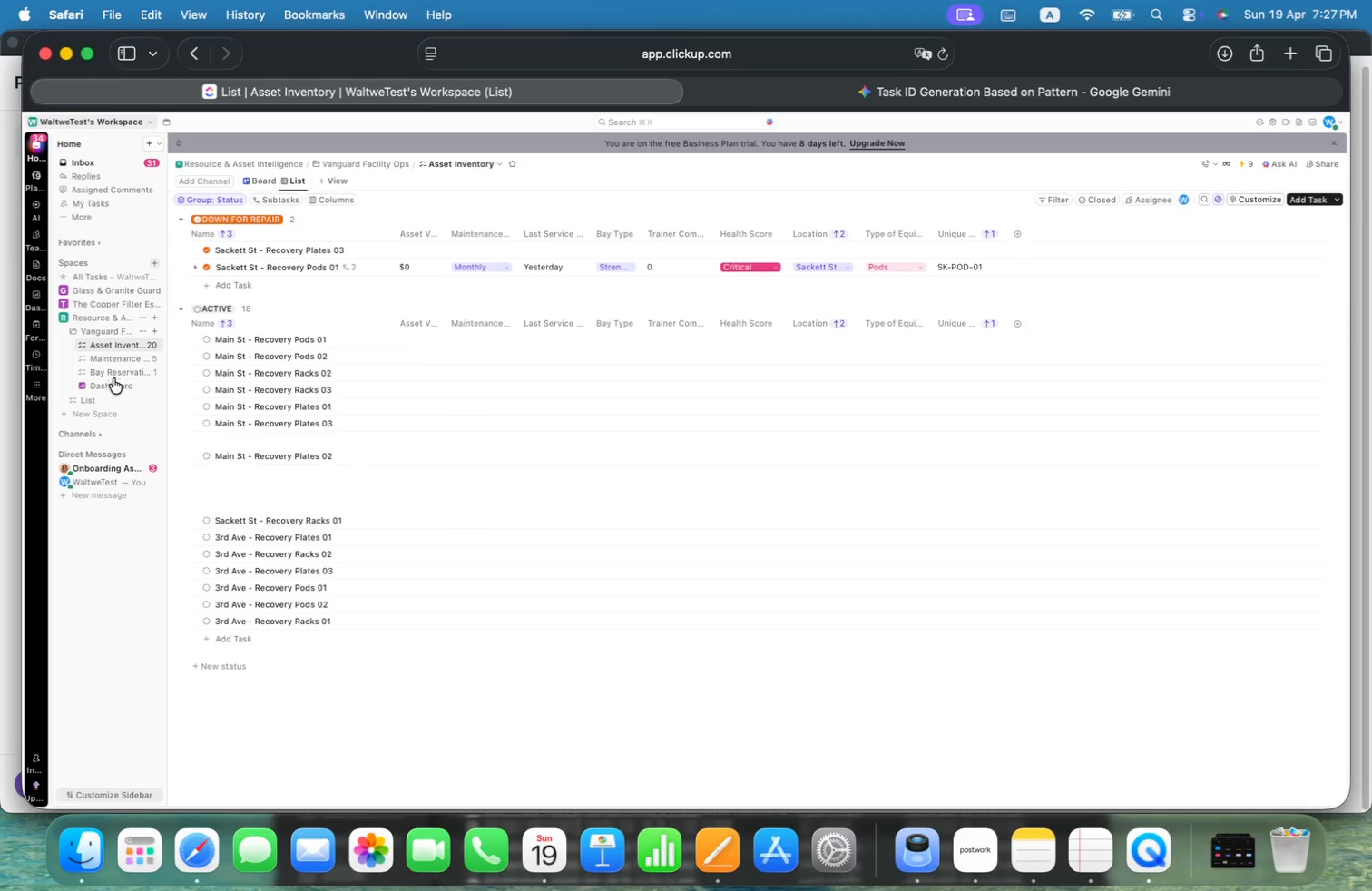 
mouse_move([206, 338])
 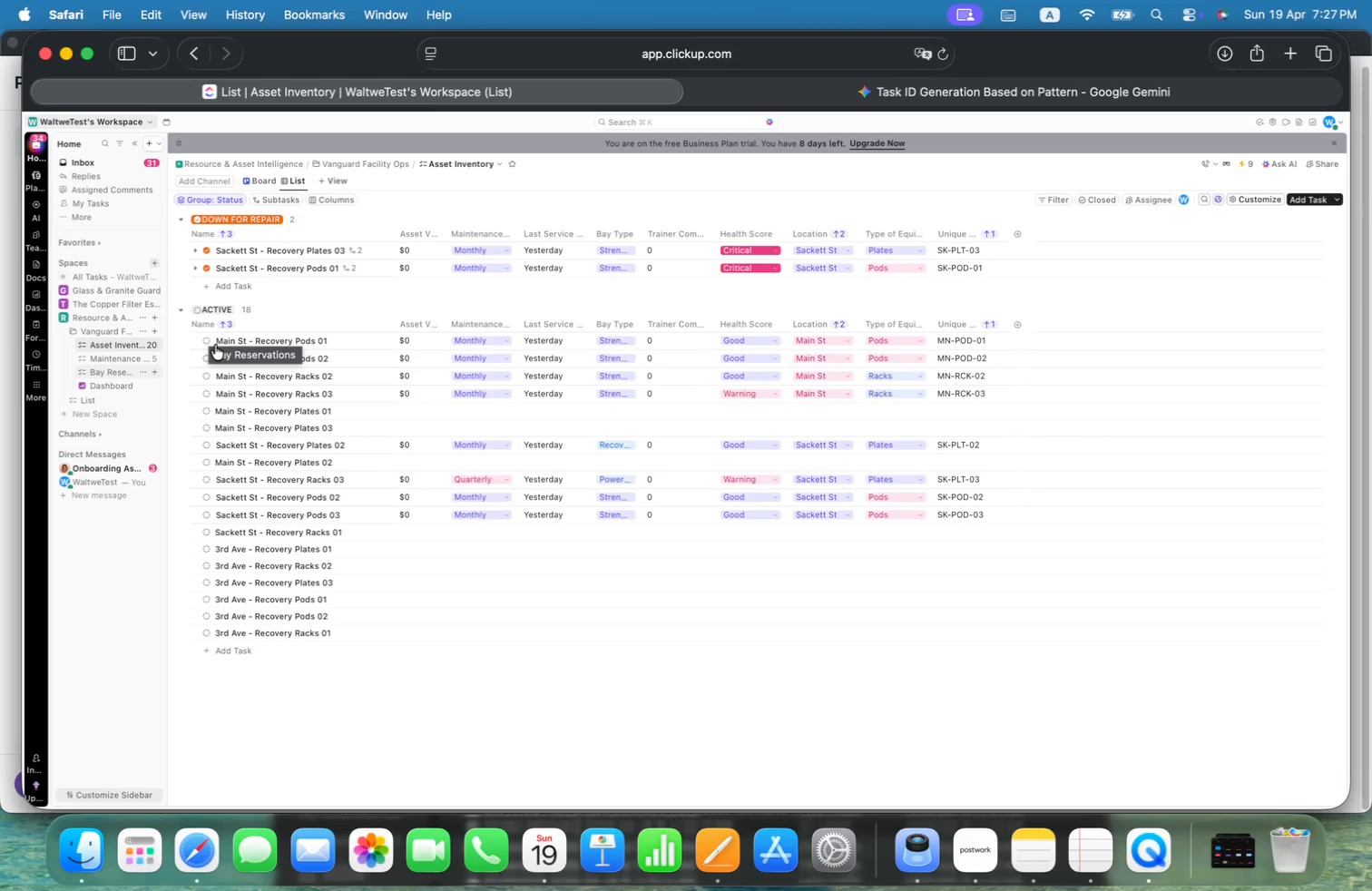 
left_click([209, 338])
 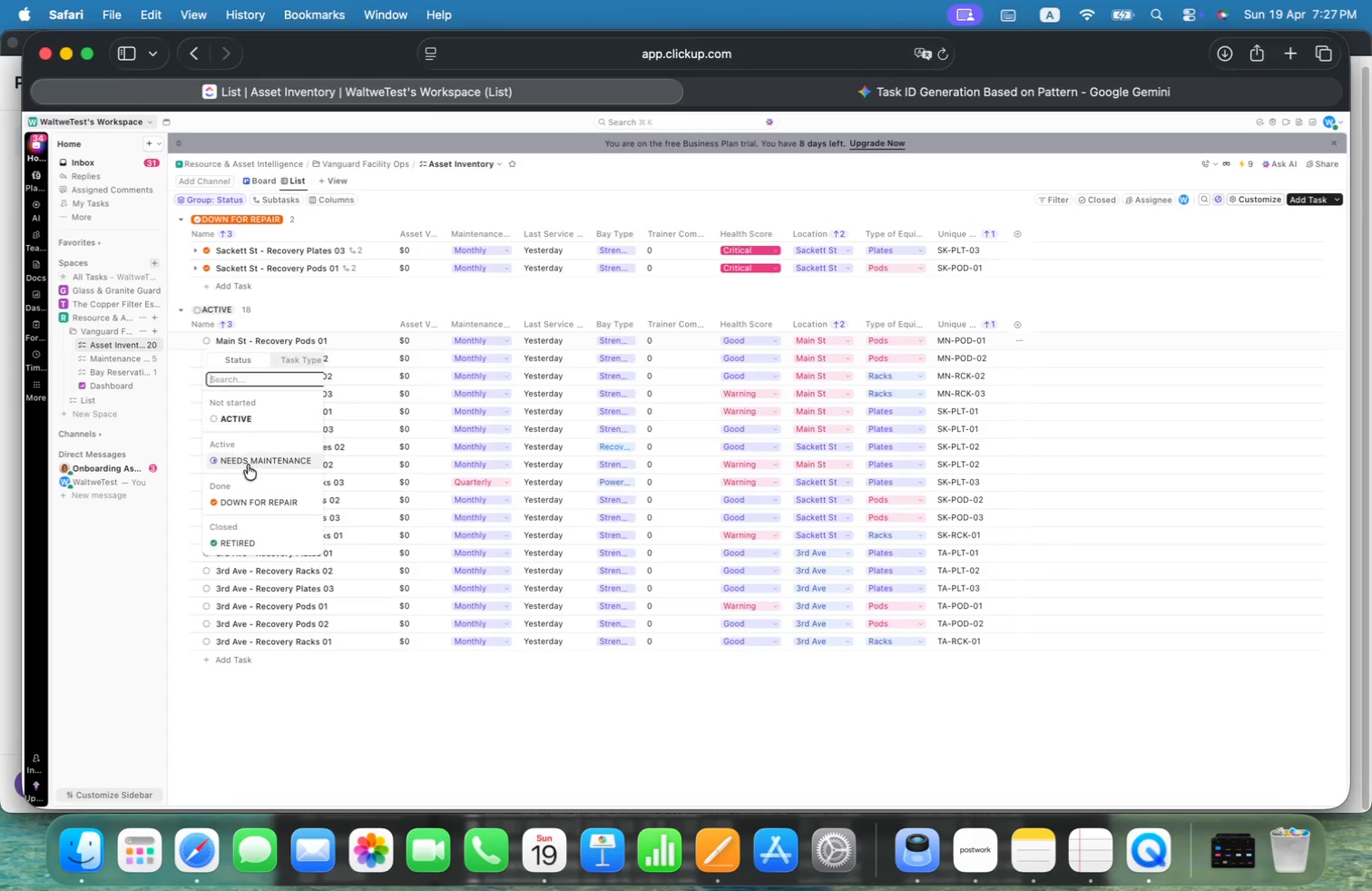 
left_click([253, 460])
 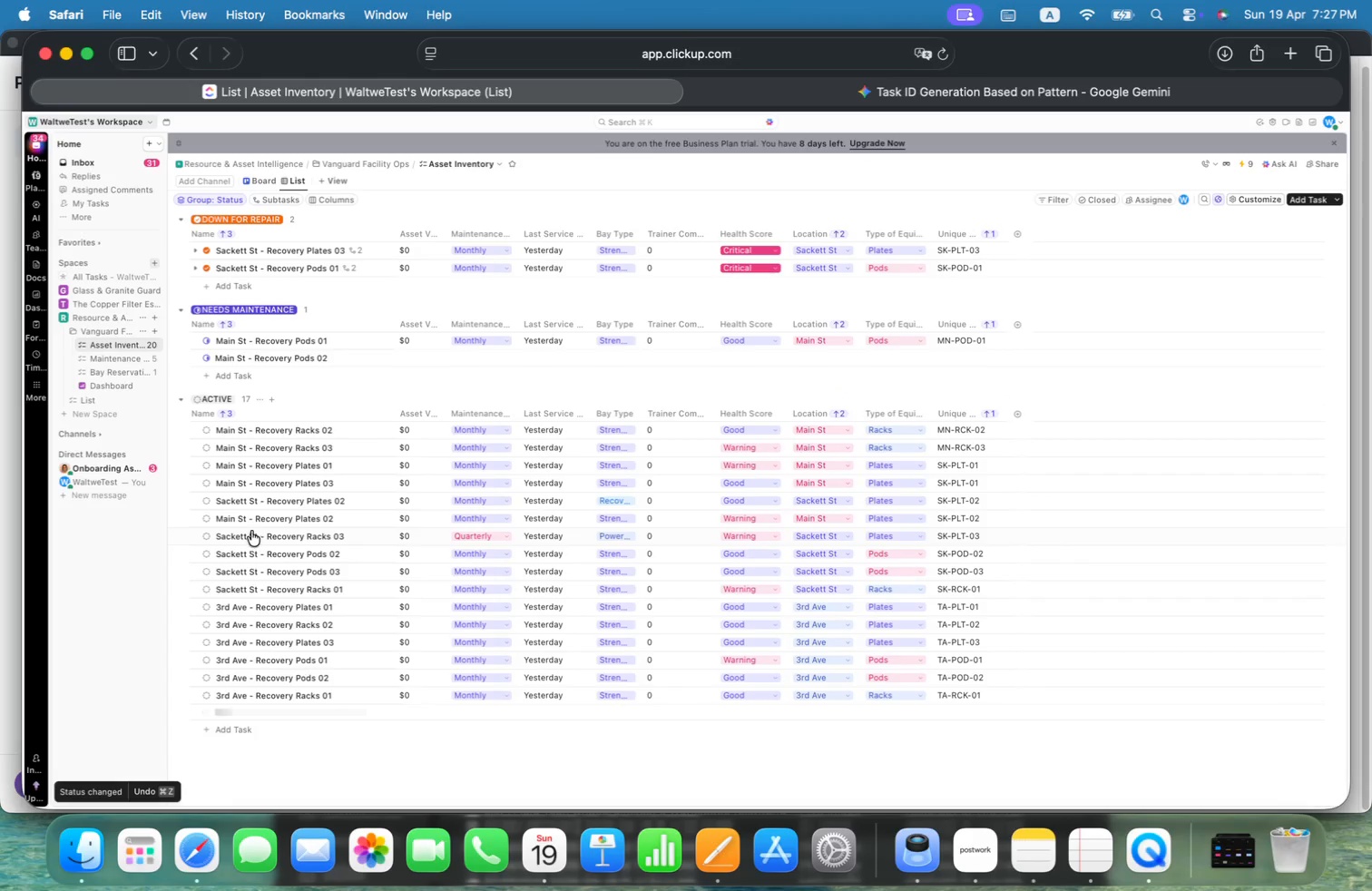 
wait(5.3)
 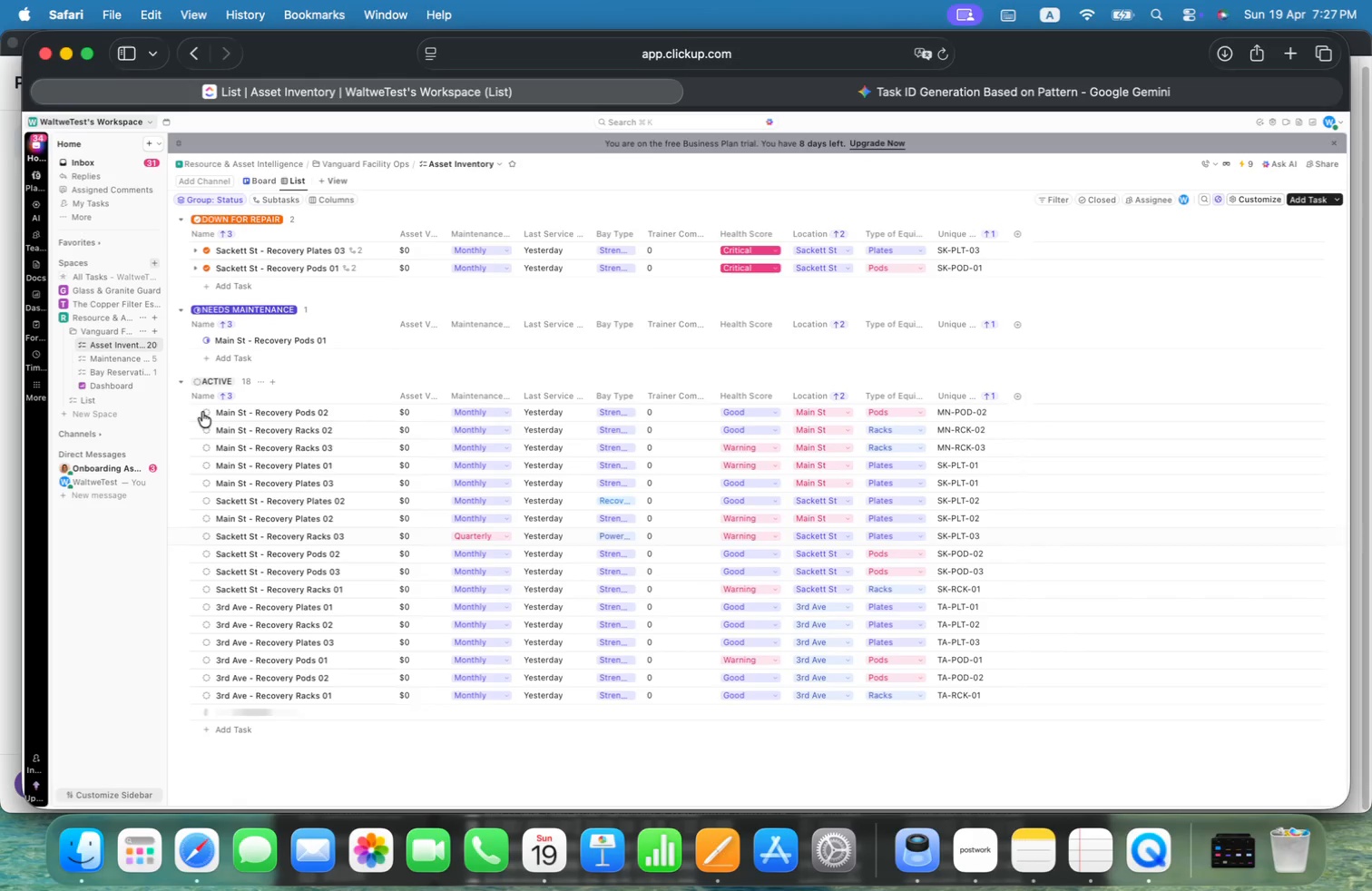 
left_click([207, 429])
 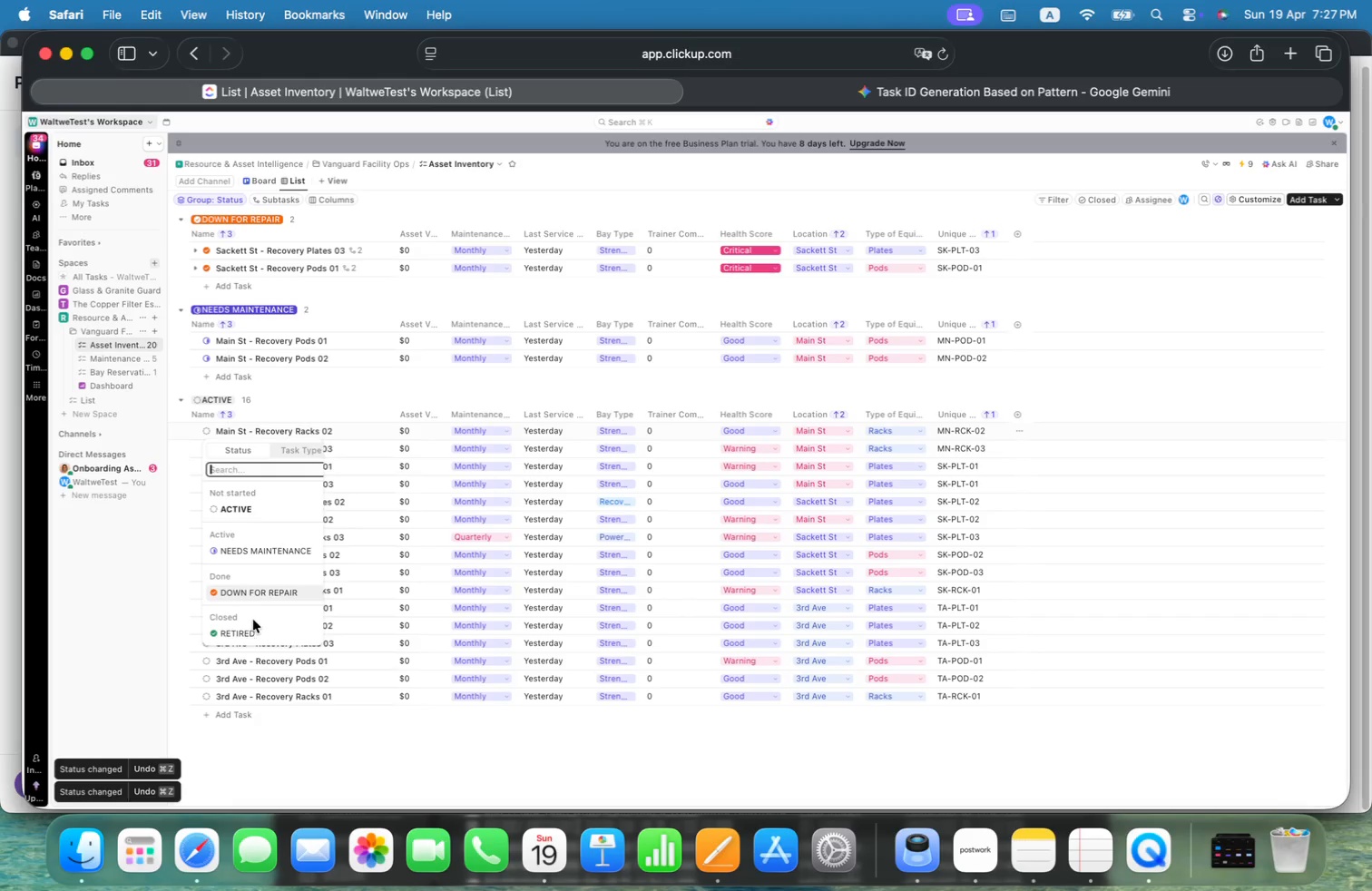 
wait(5.21)
 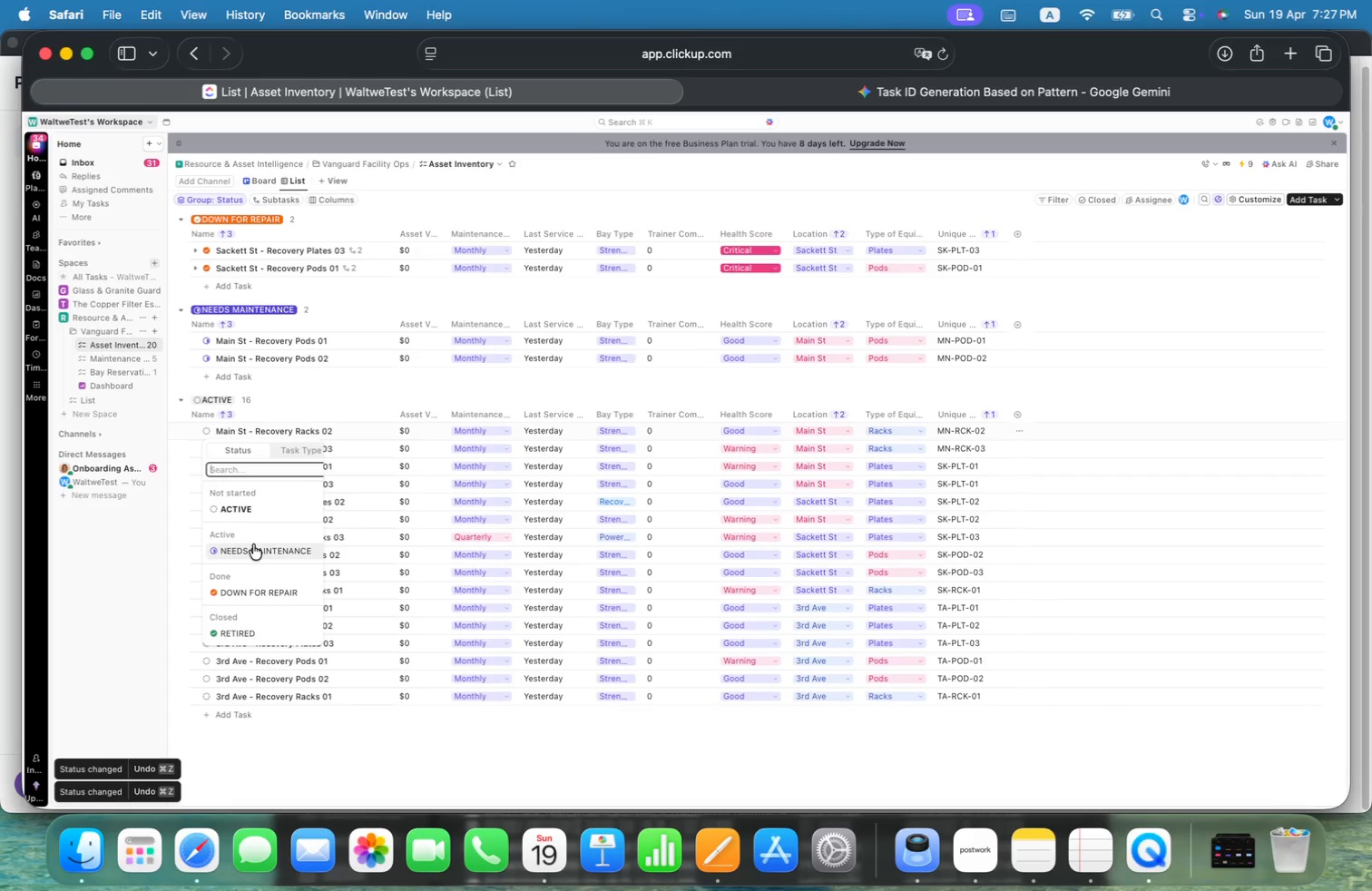 
left_click([254, 632])
 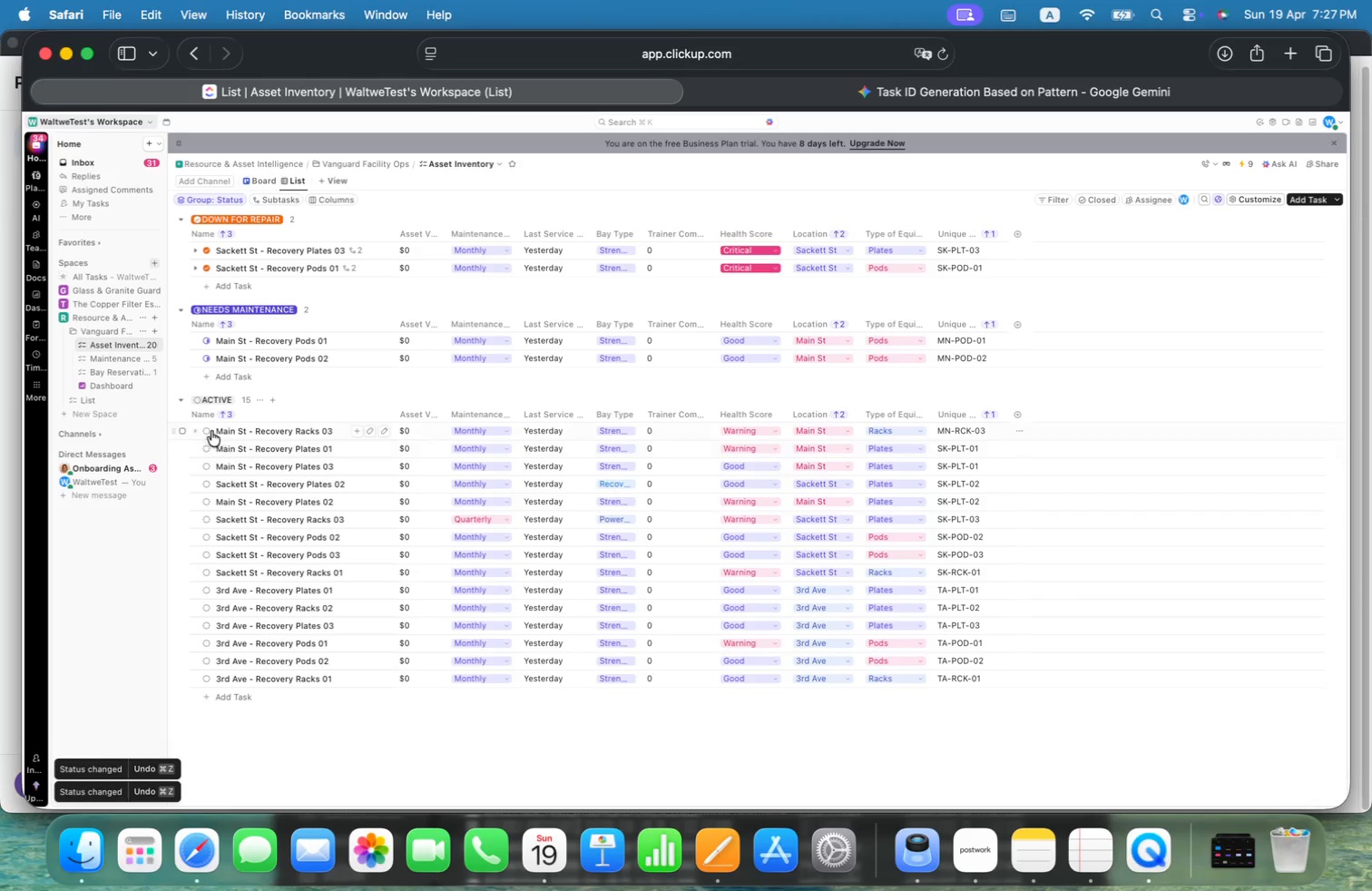 
left_click([207, 429])
 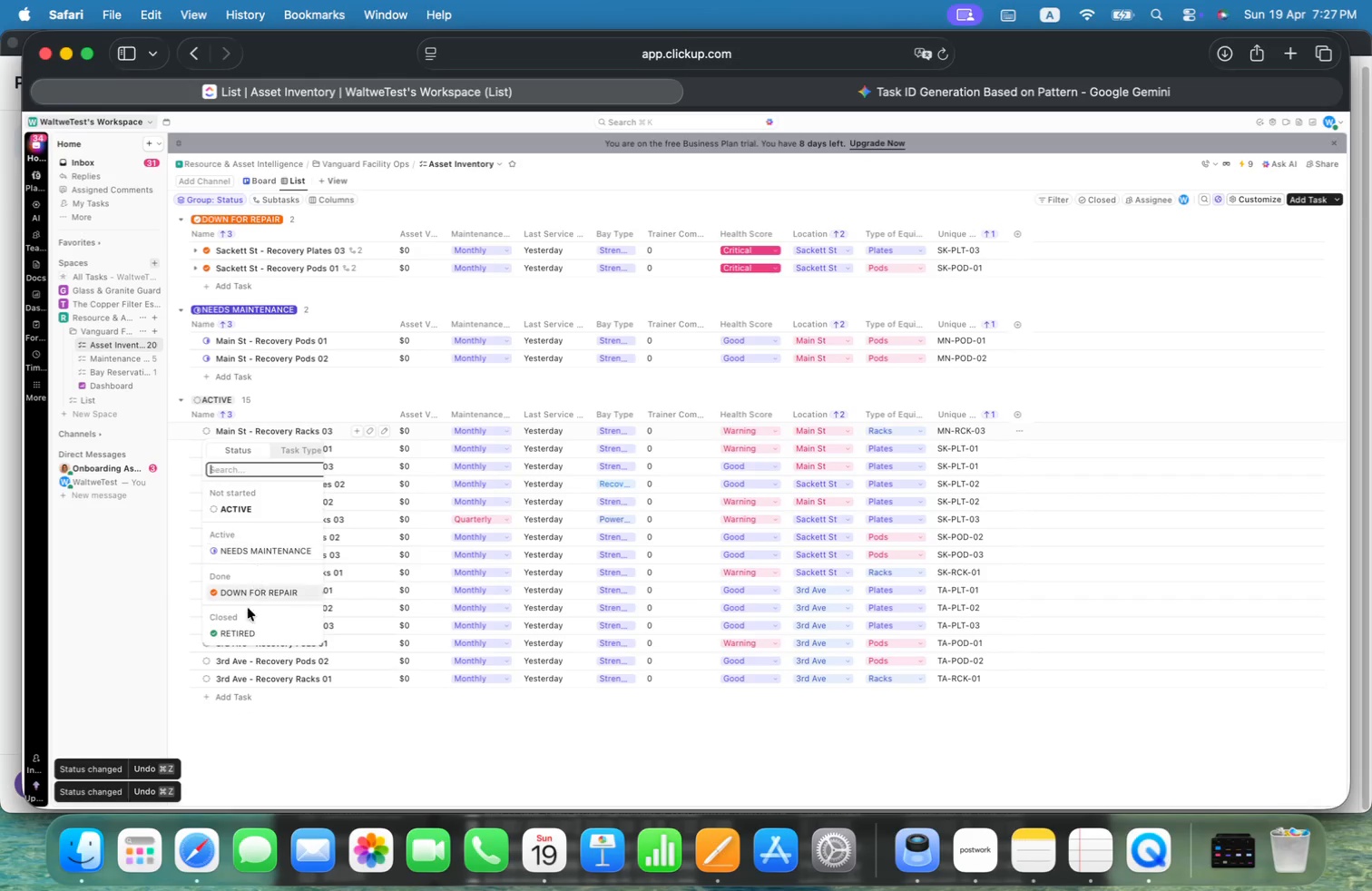 
left_click([248, 633])
 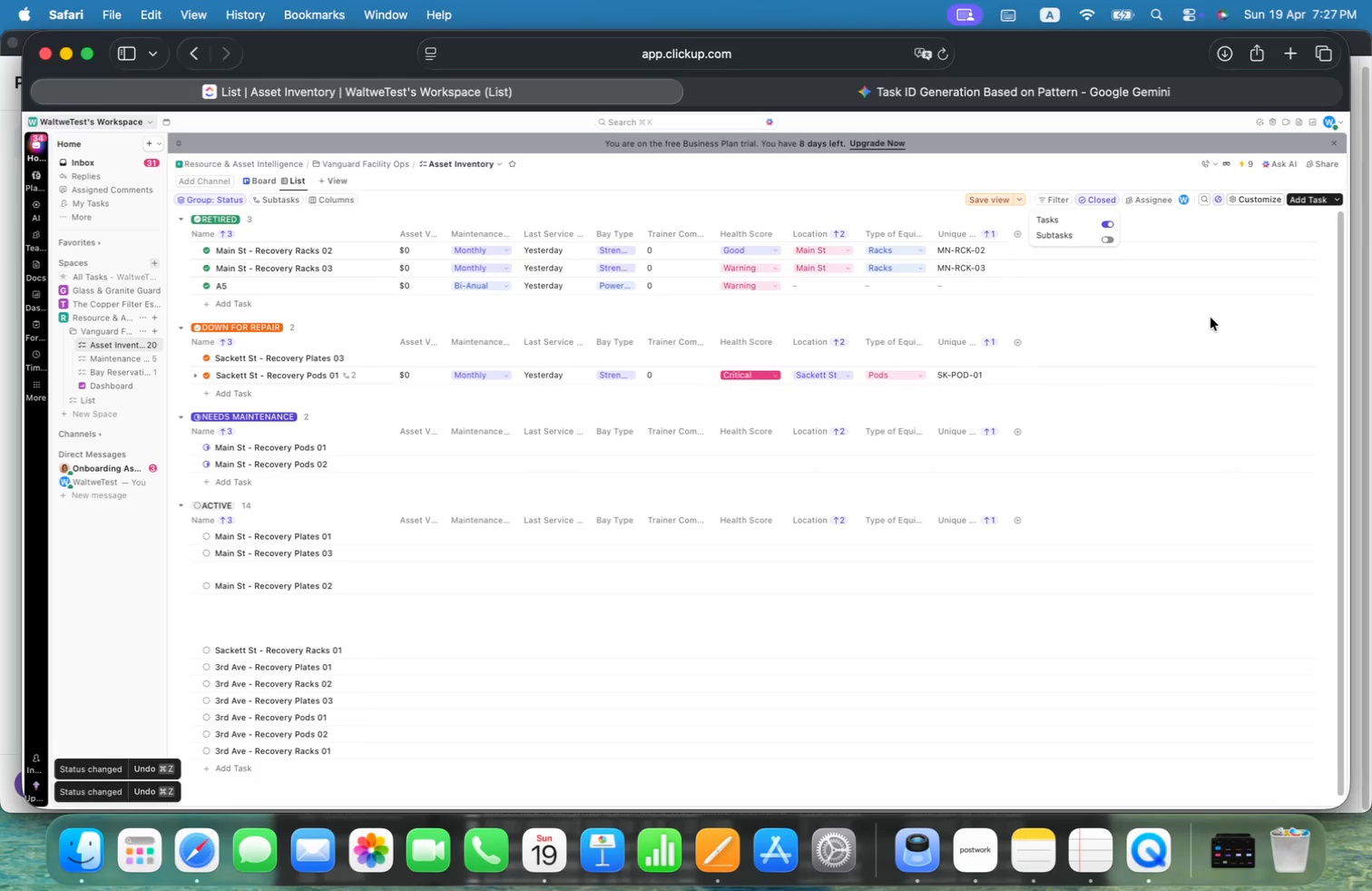 
wait(7.94)
 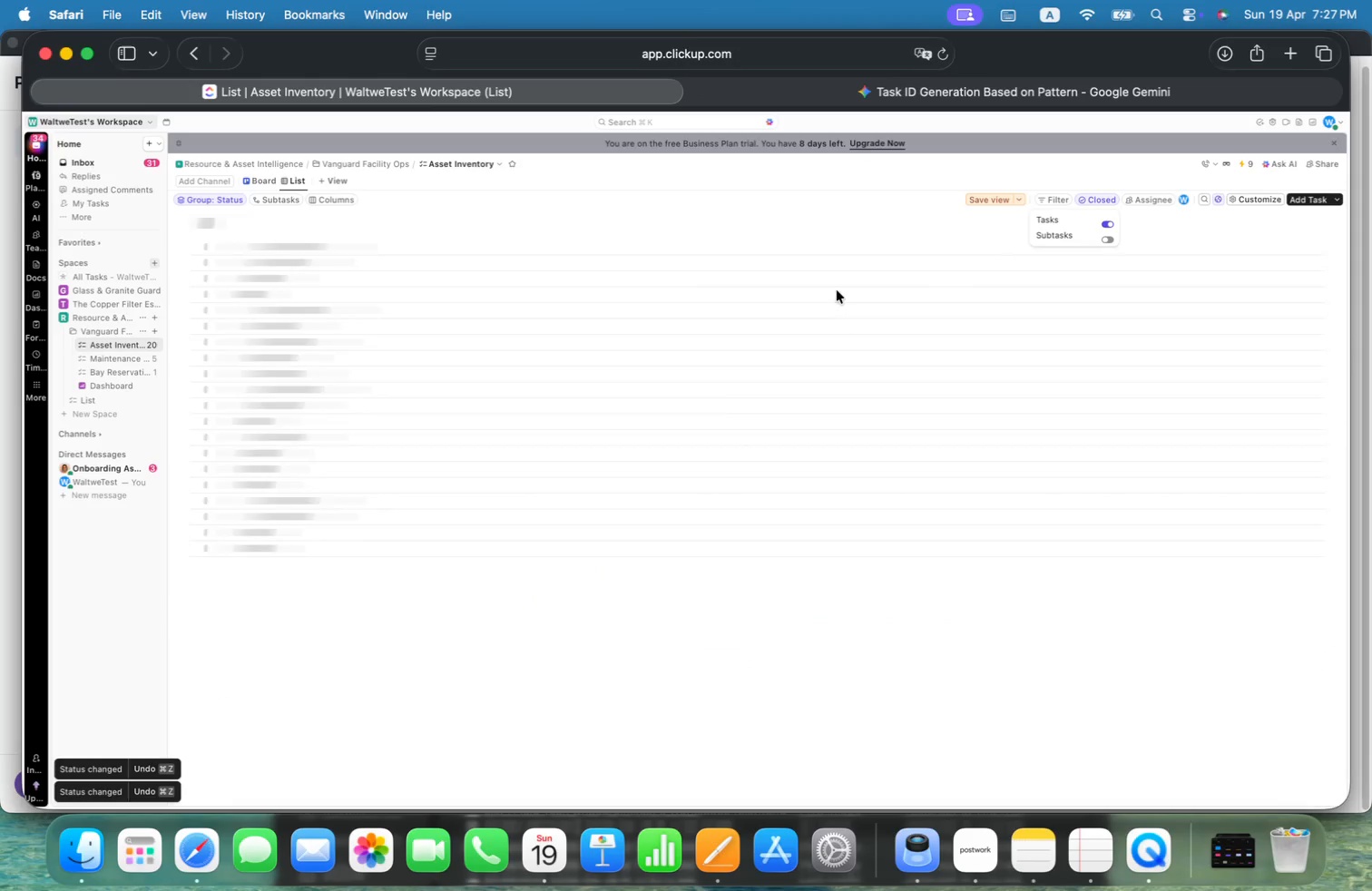 
left_click([992, 196])
 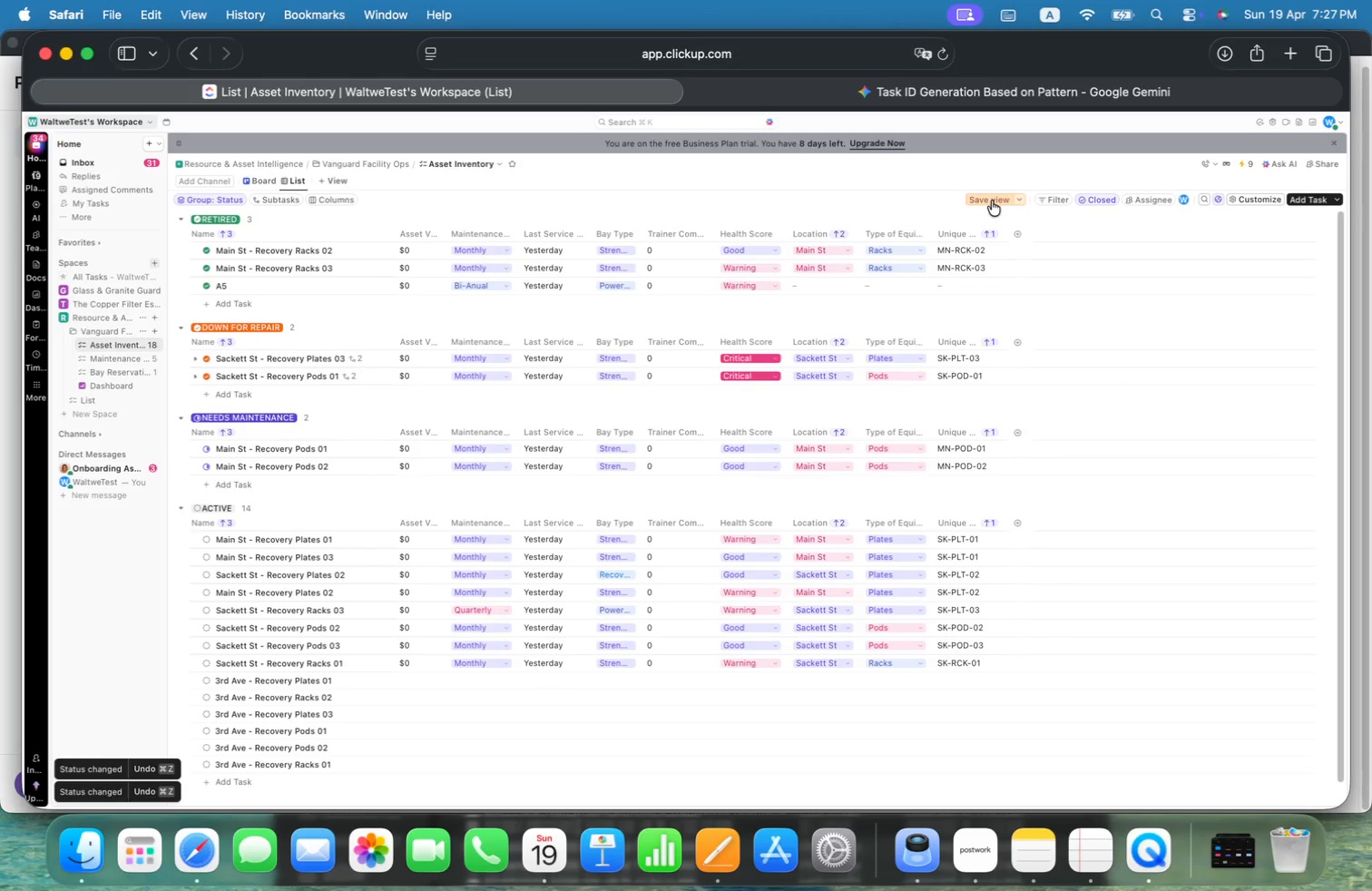 
left_click([992, 201])
 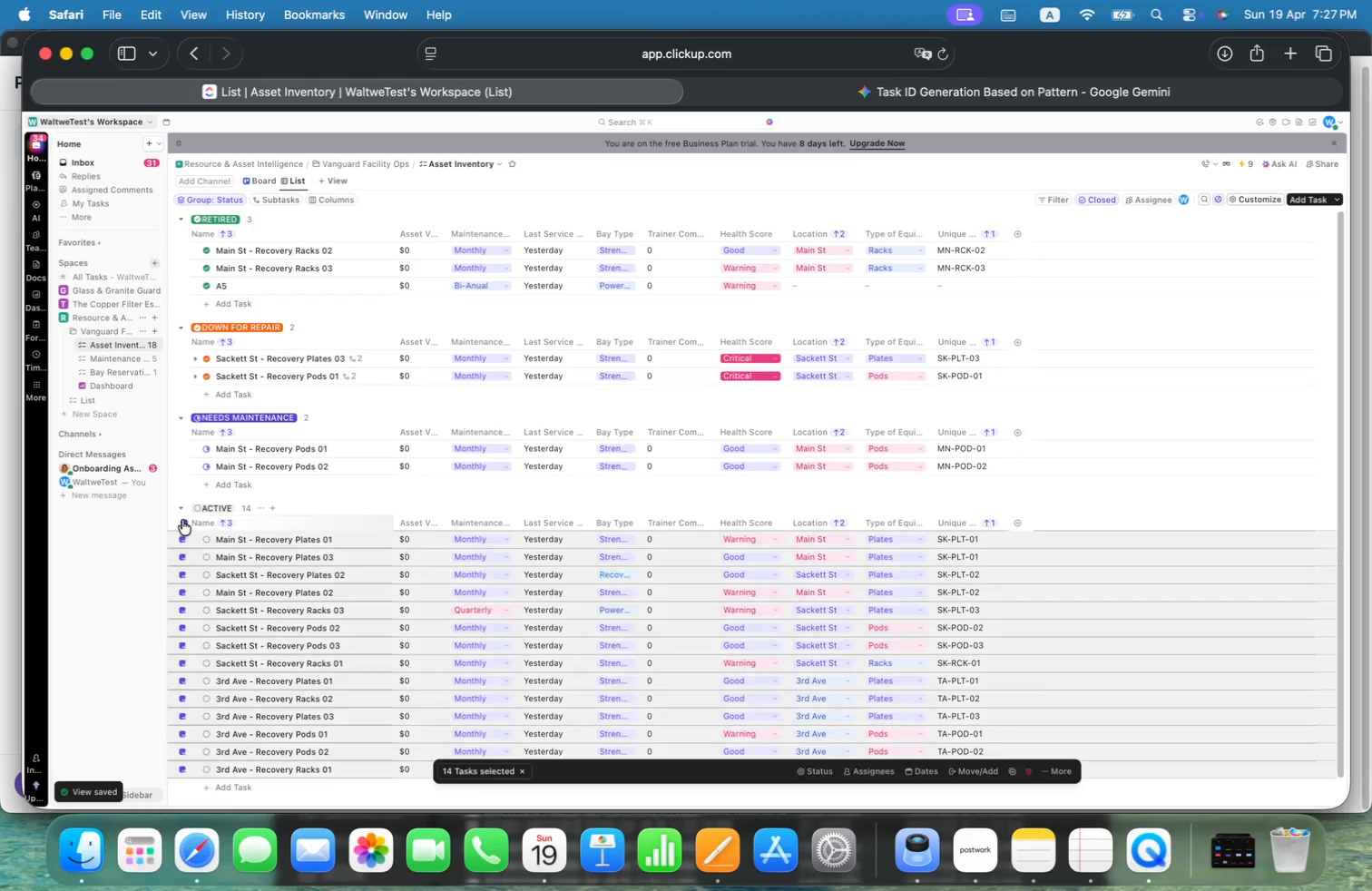 
wait(9.97)
 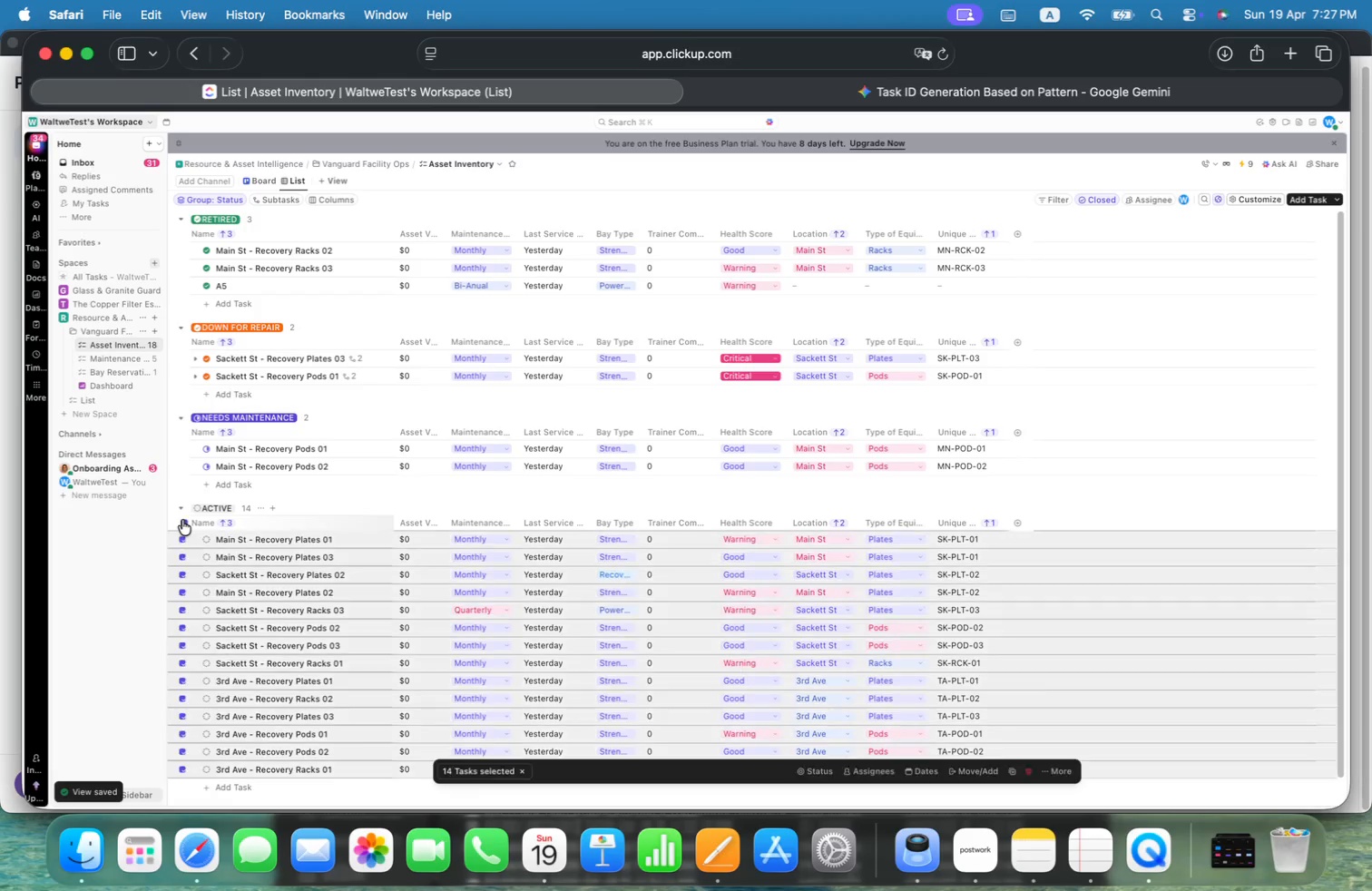 
left_click([981, 767])
 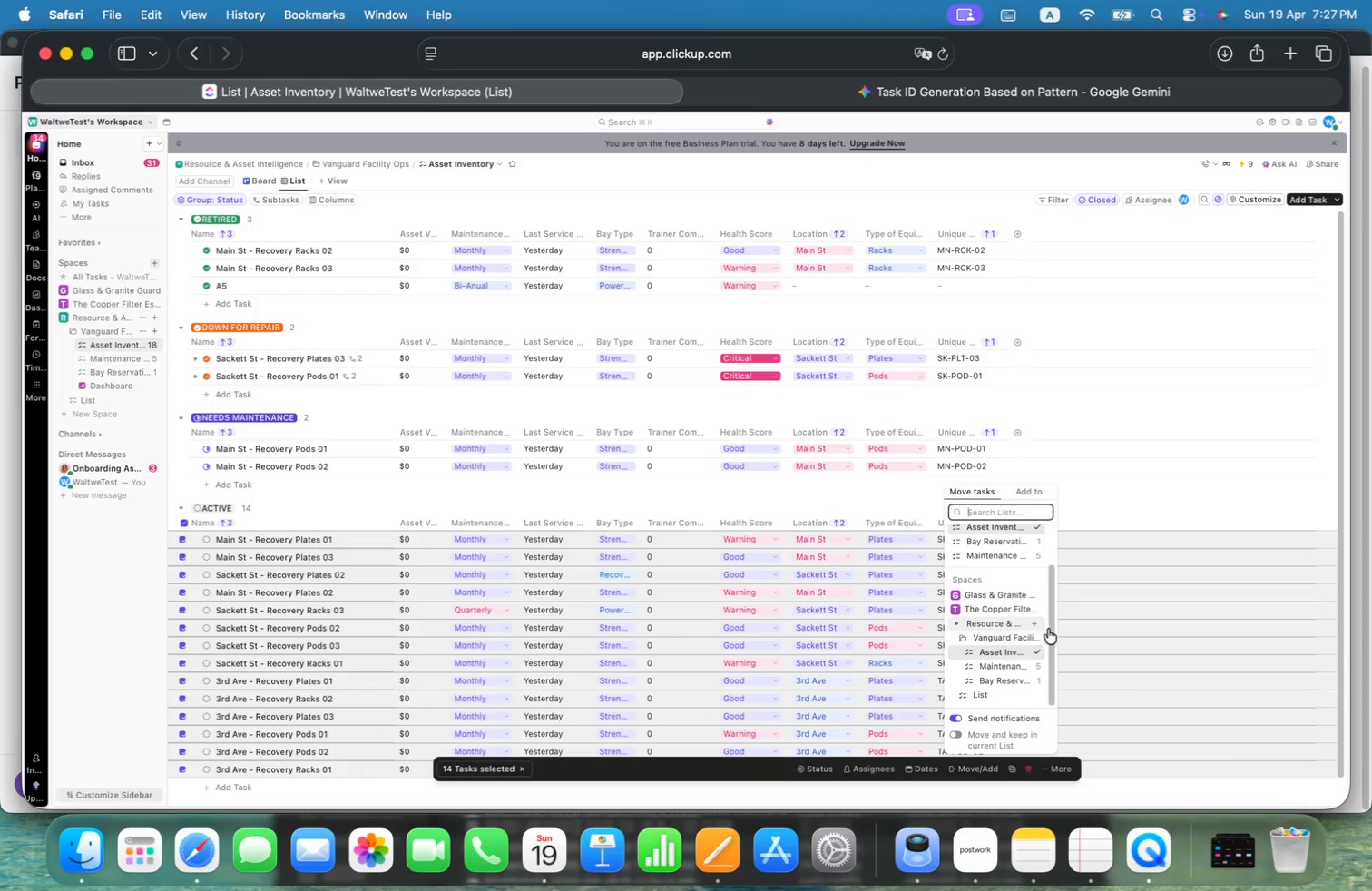 
mouse_move([1000, 700])
 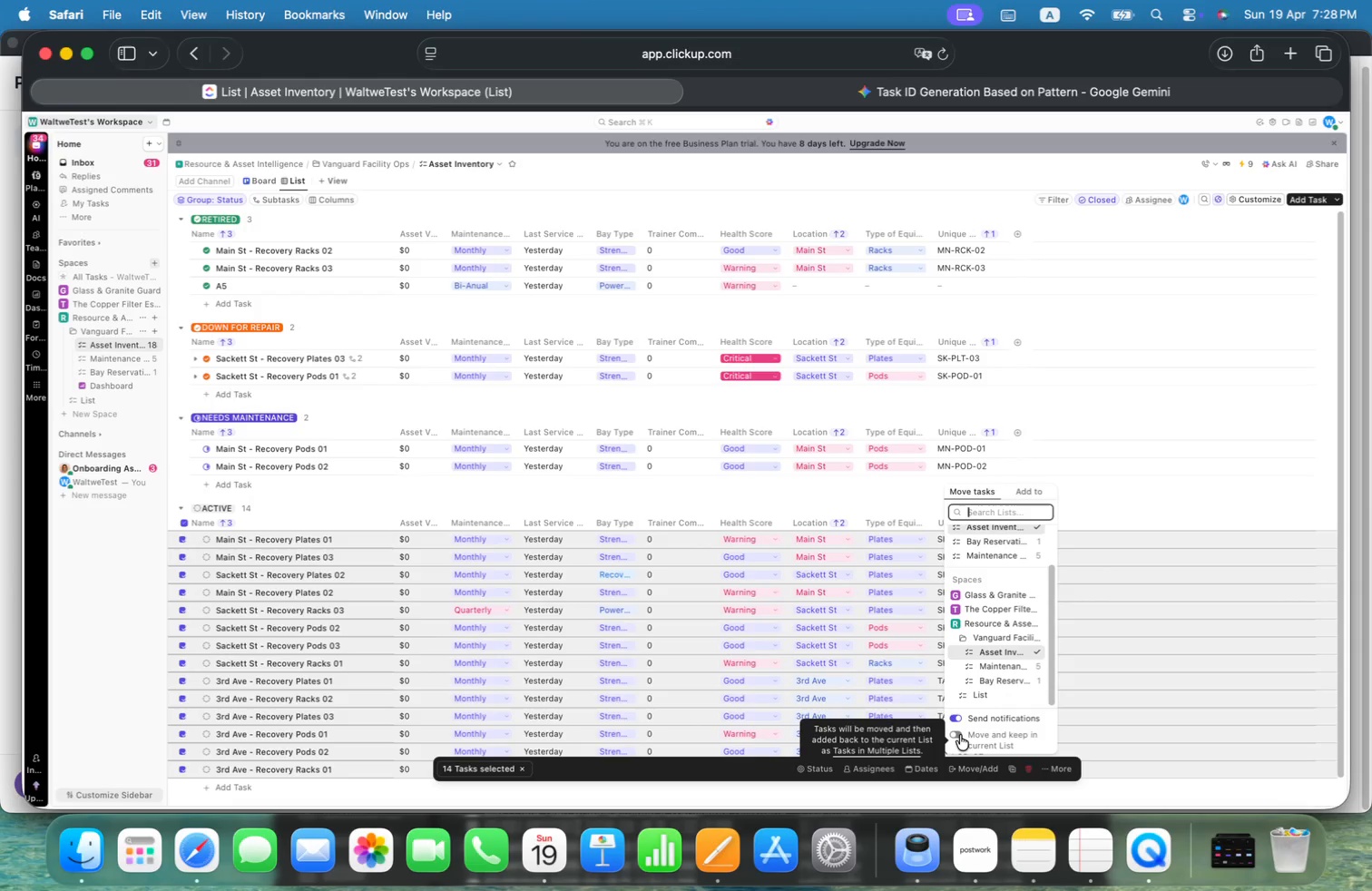 
left_click([961, 737])
 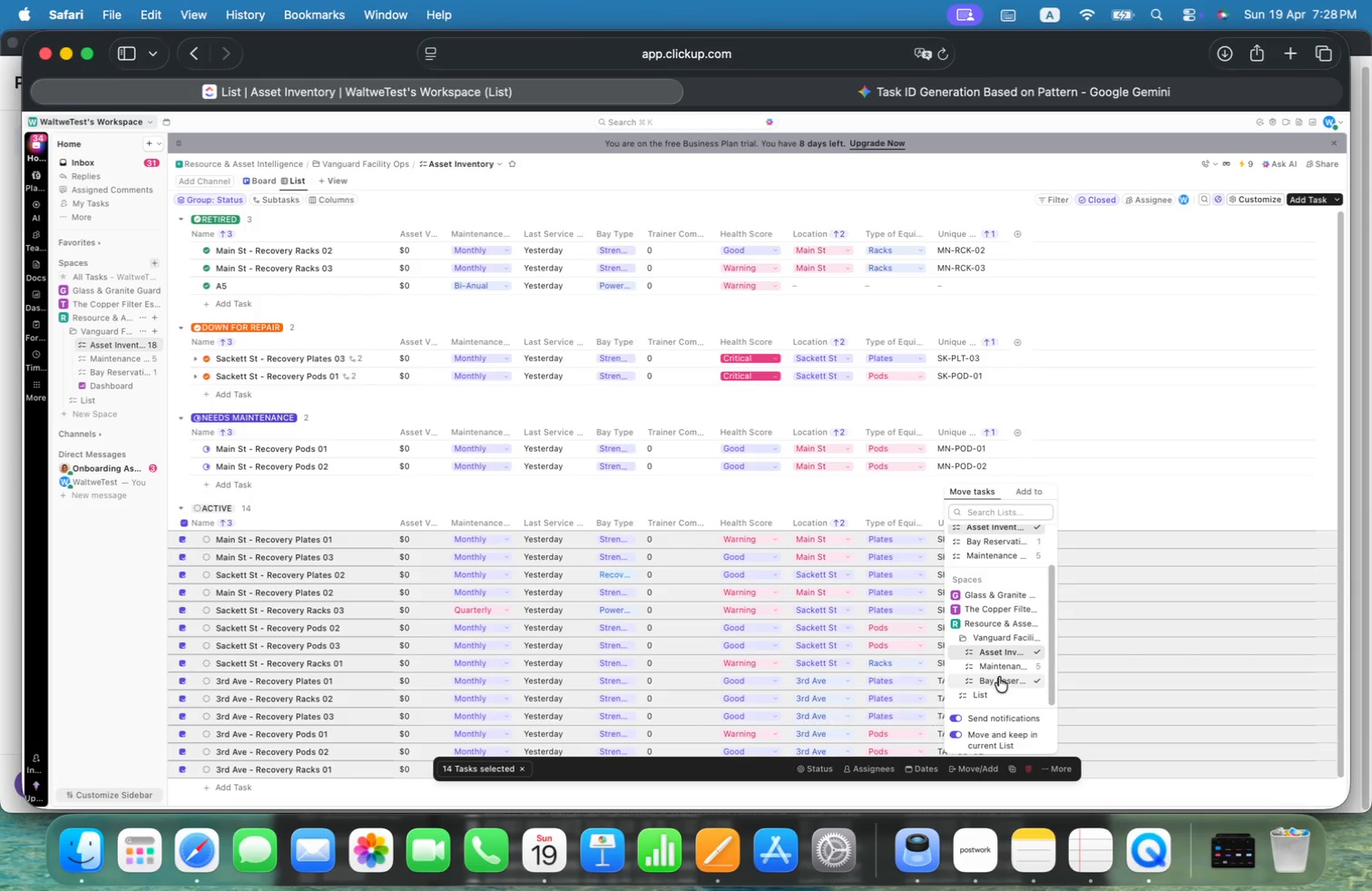 
left_click([999, 679])
 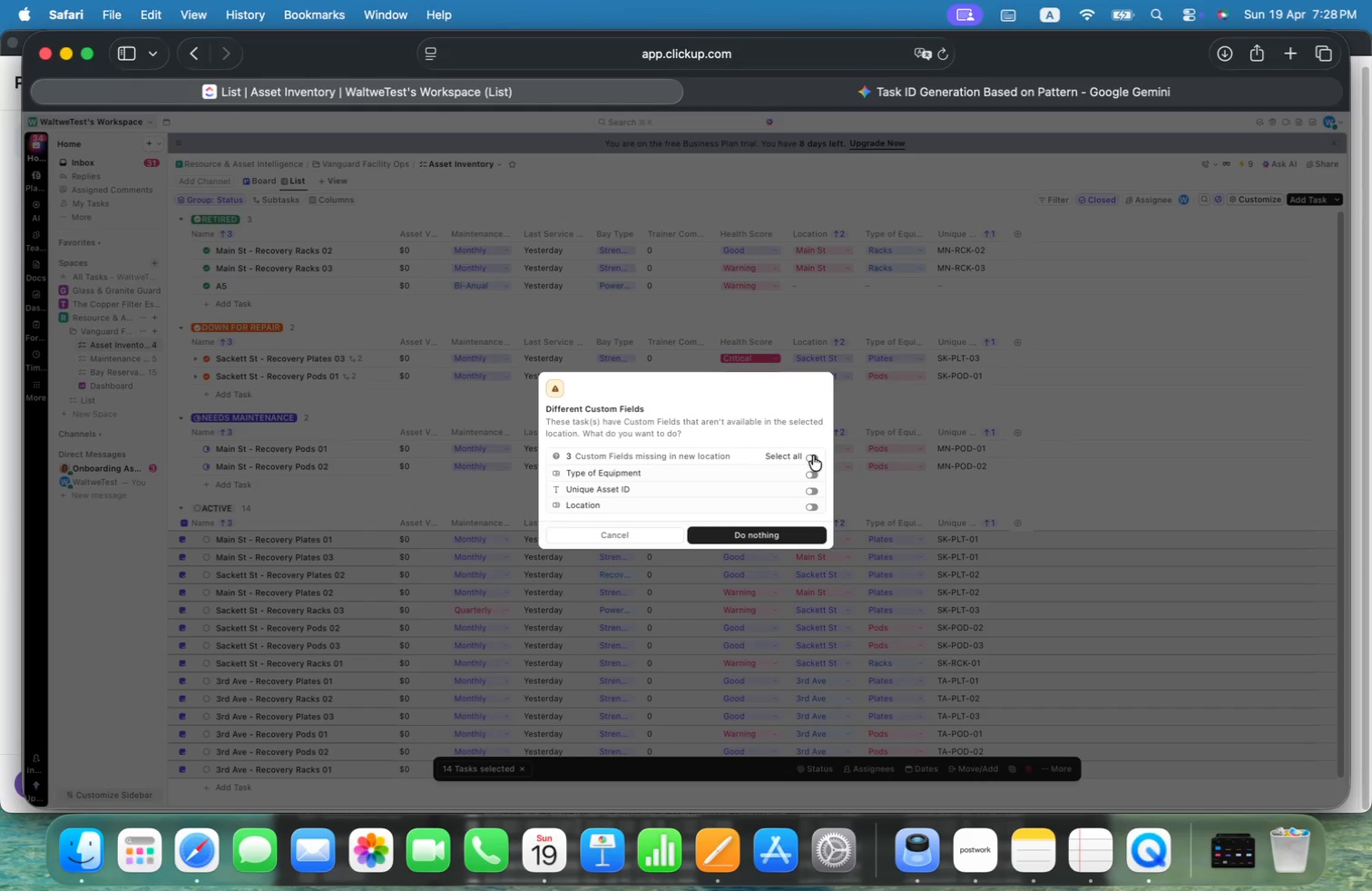 
wait(21.75)
 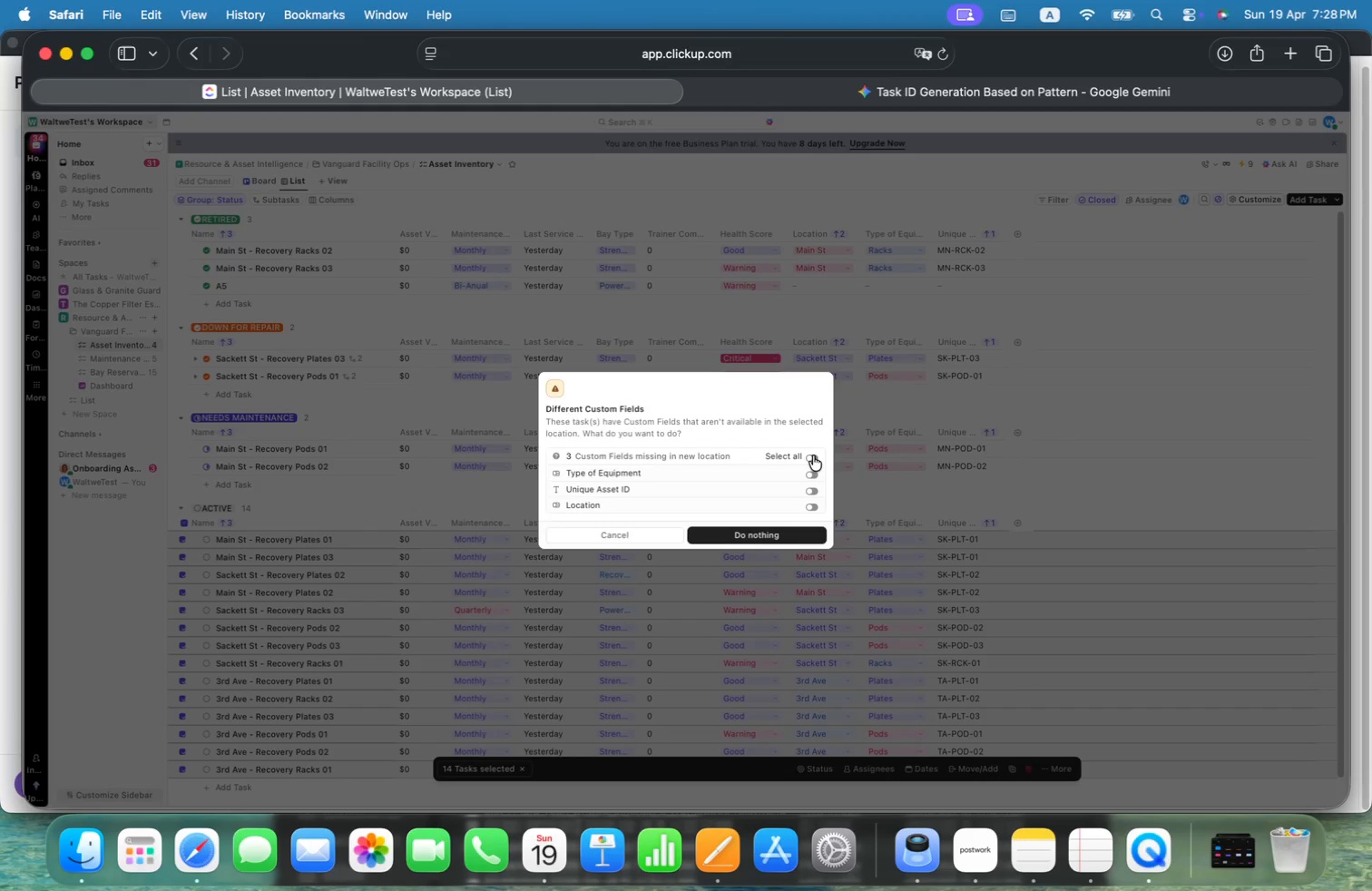 
left_click([1150, 483])
 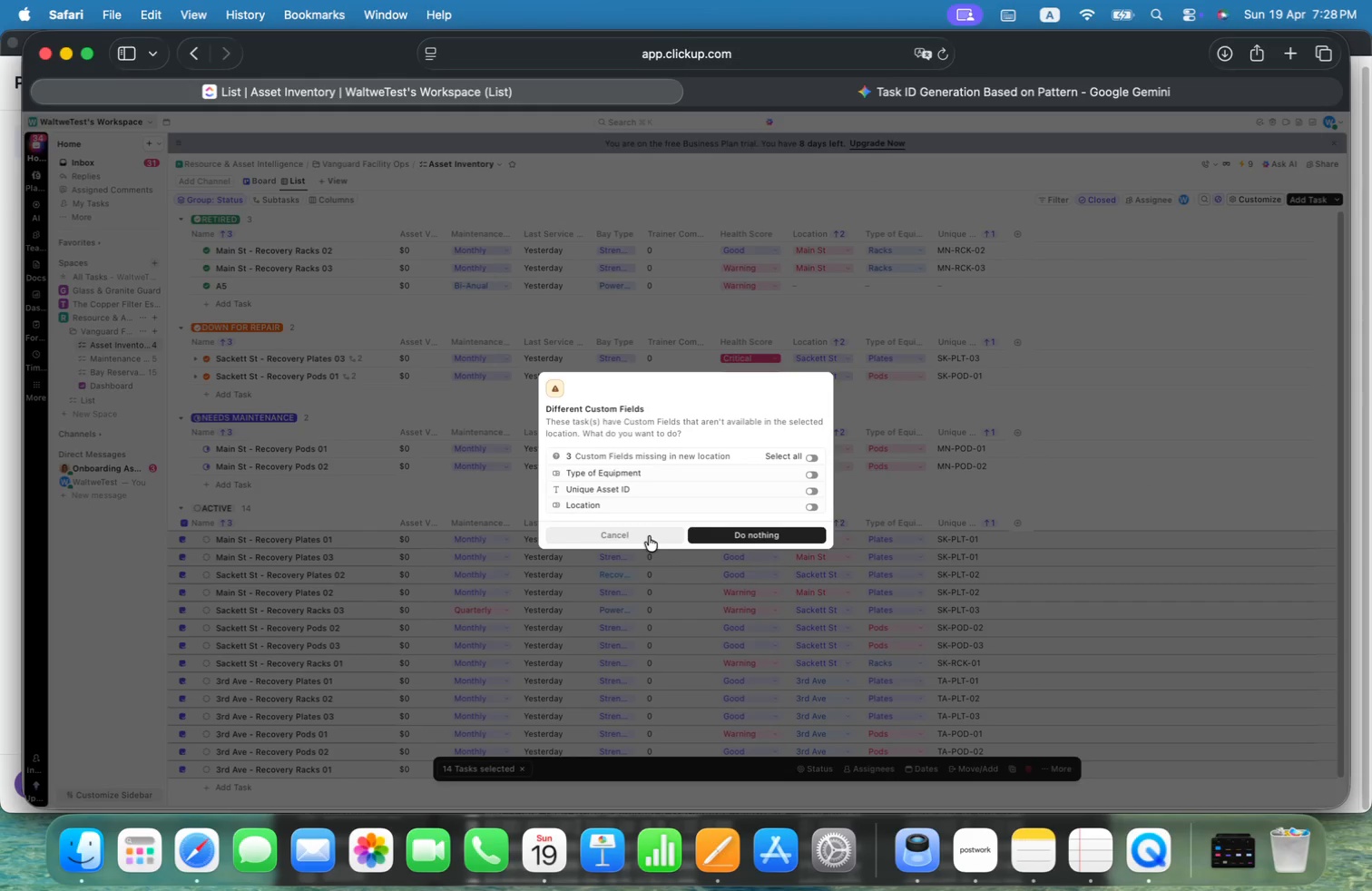 
left_click([649, 536])
 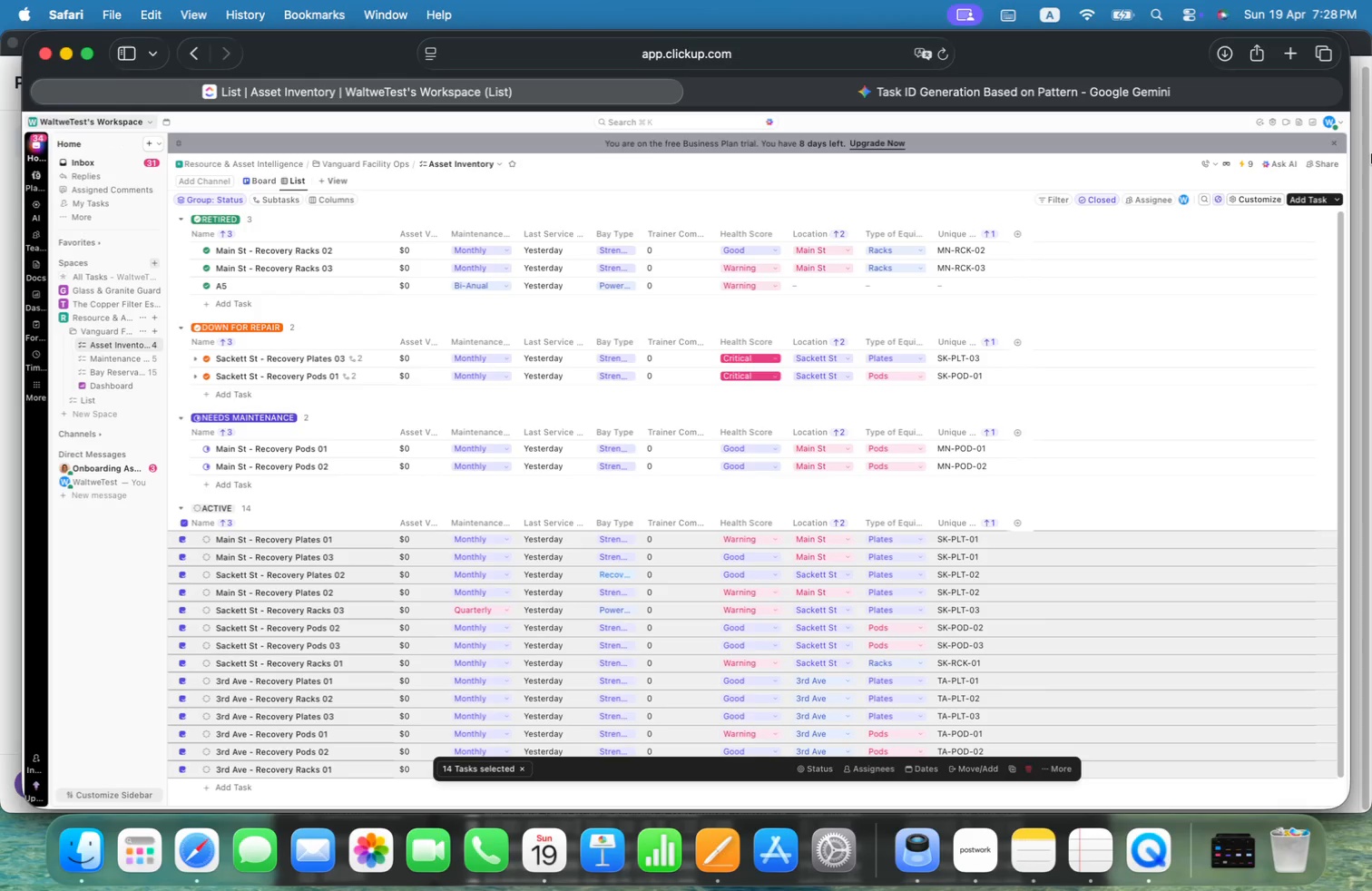 
left_click([1334, 122])
 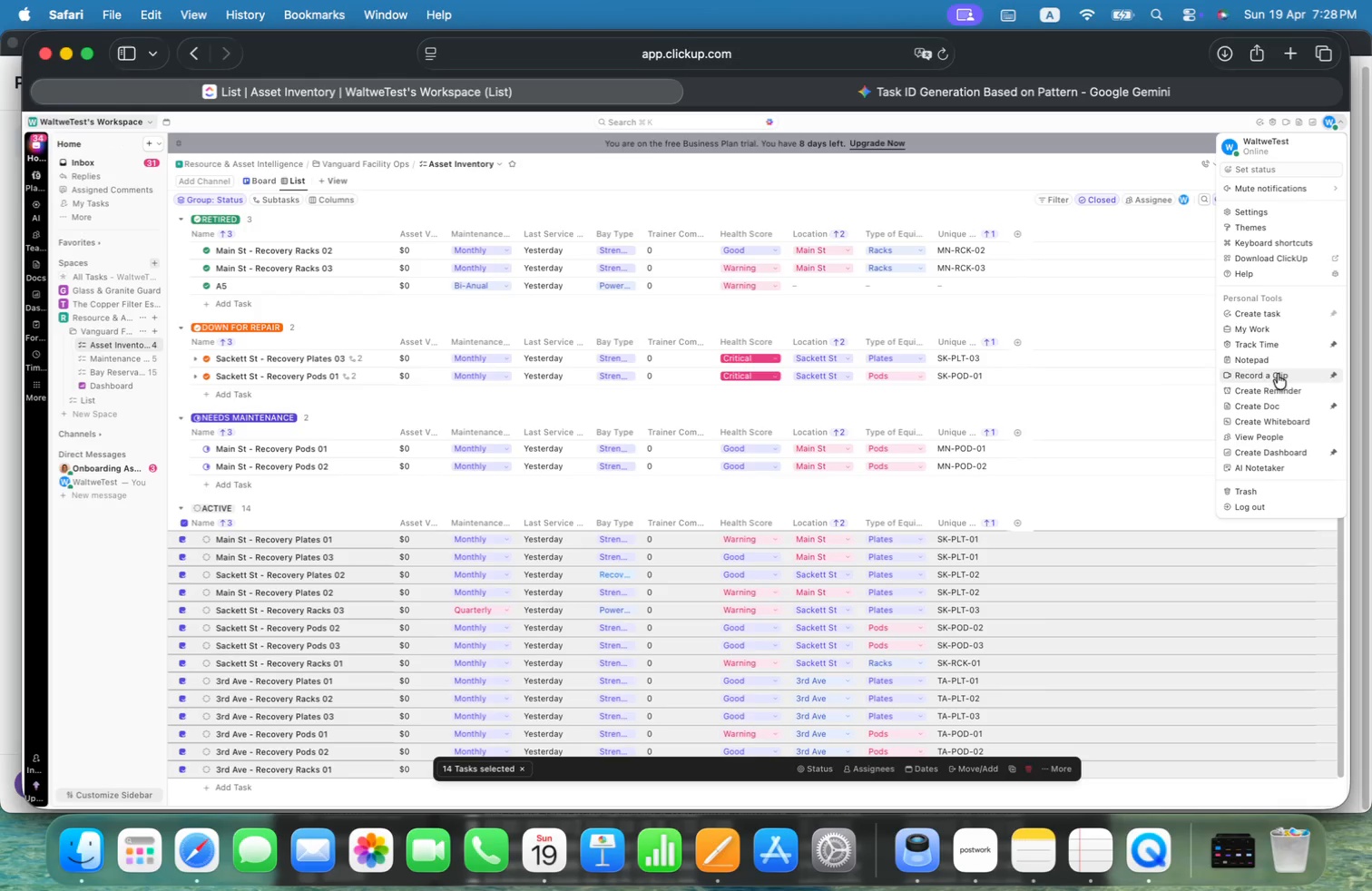 
left_click([1258, 211])
 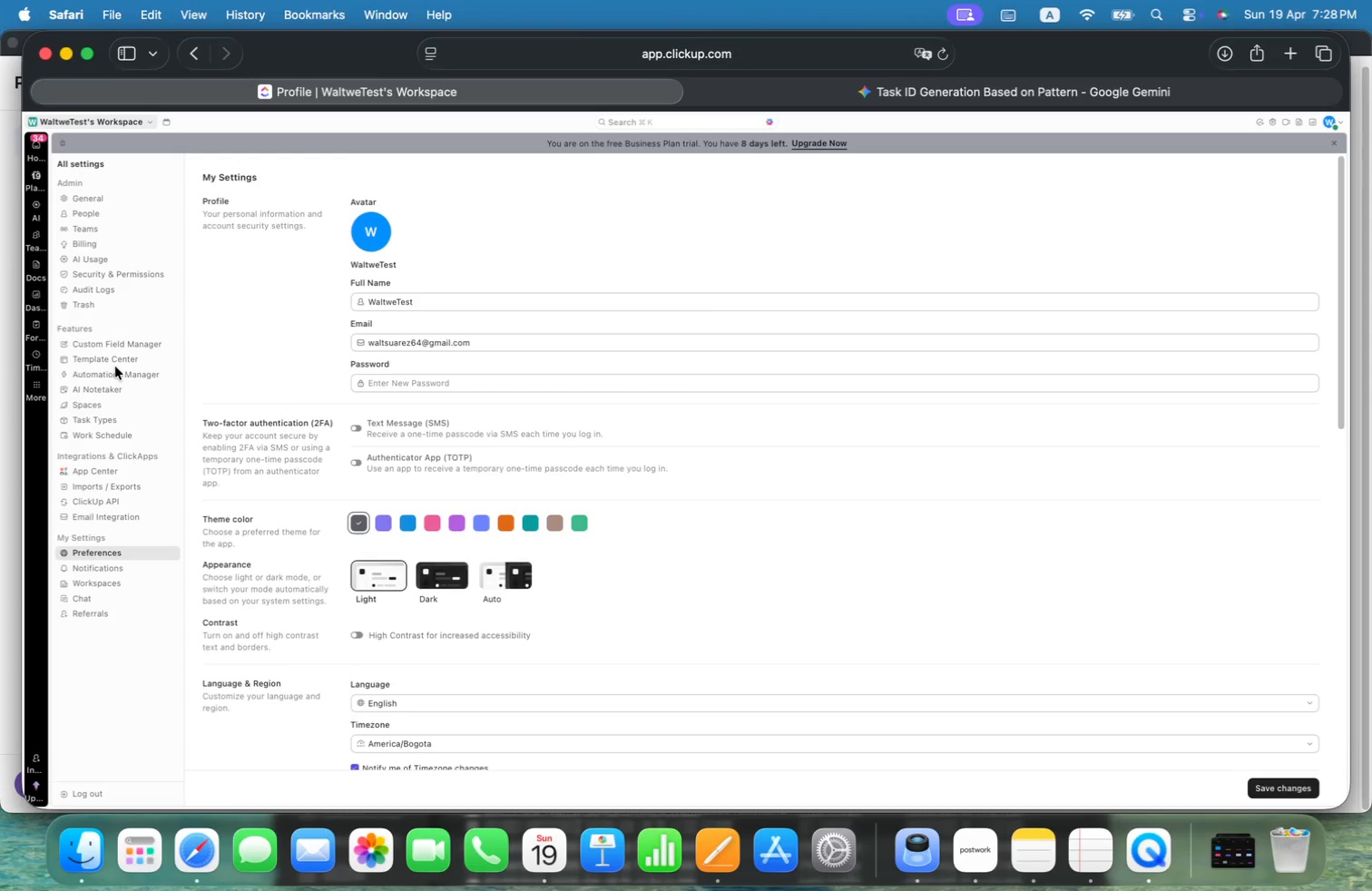 
left_click([93, 343])
 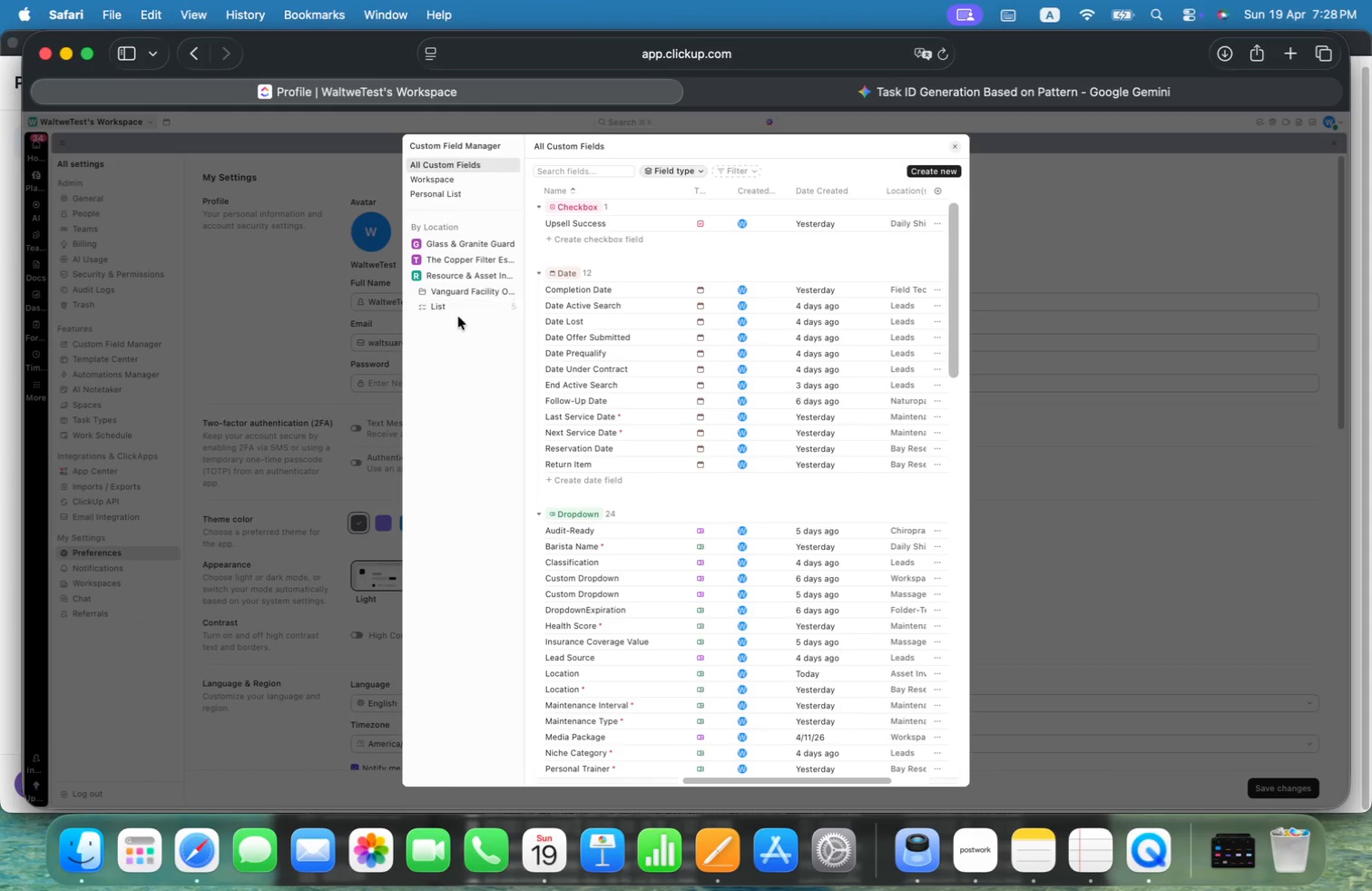 
left_click([421, 291])
 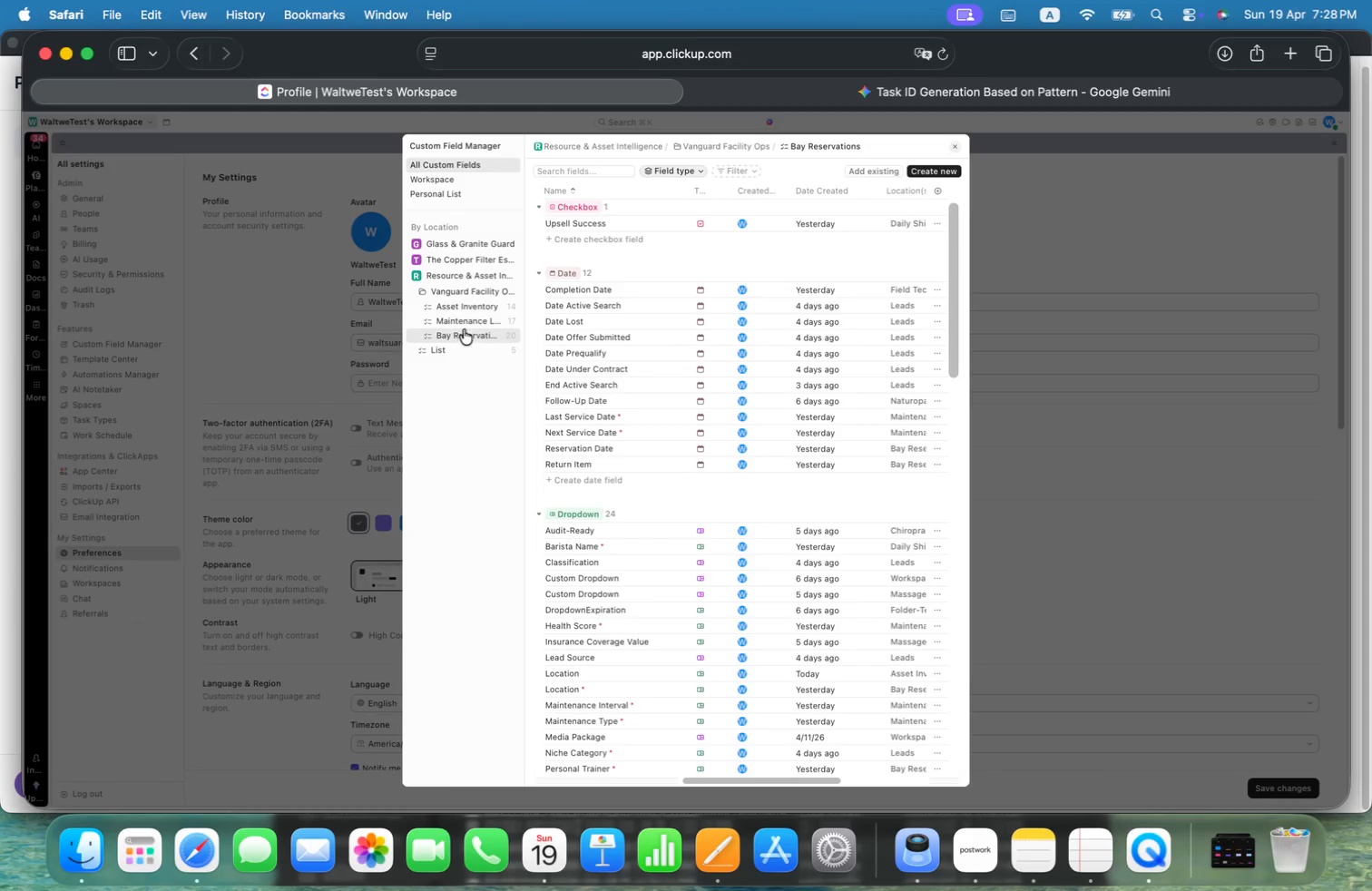 
left_click([461, 308])
 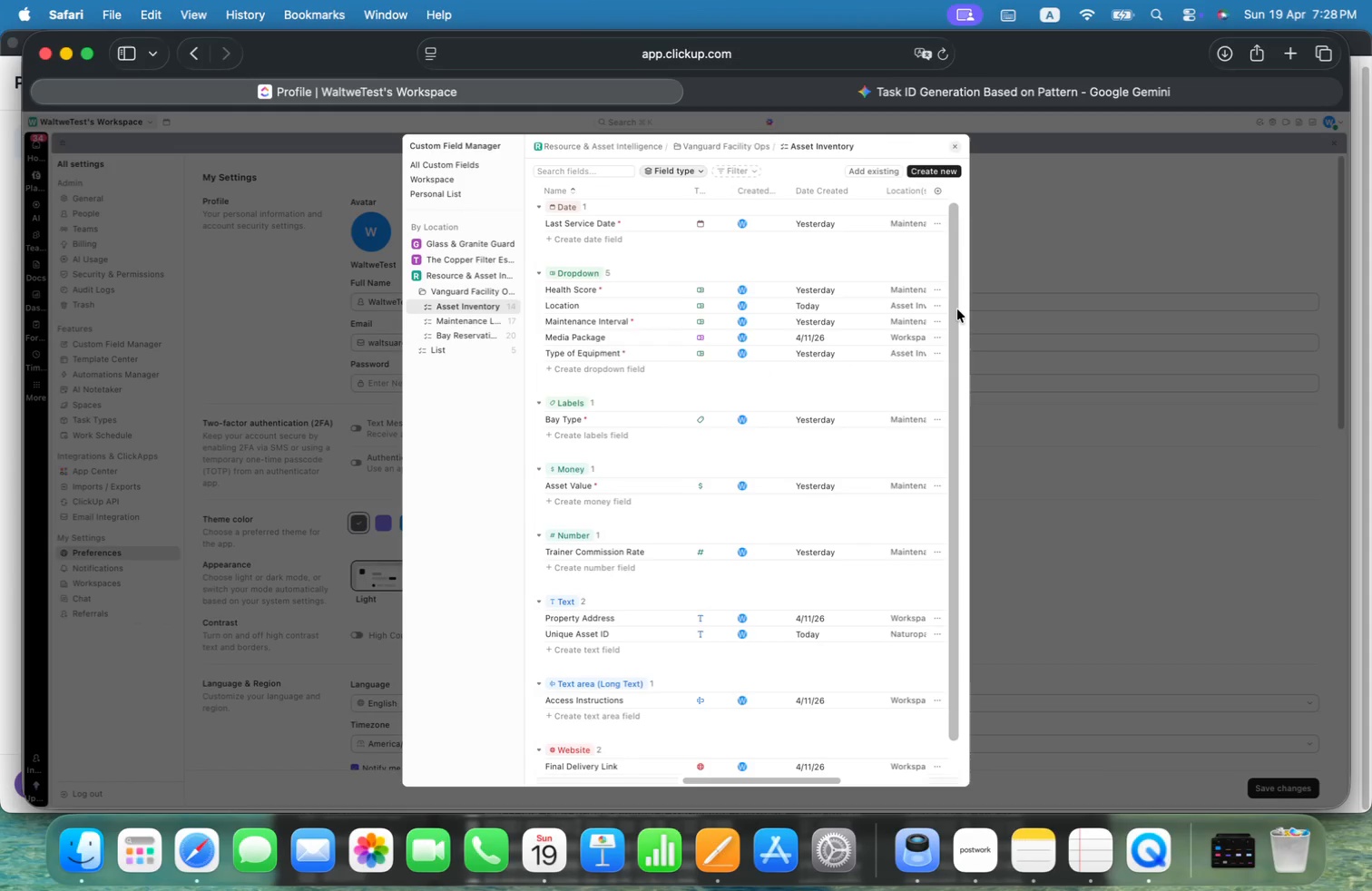 
left_click_drag(start_coordinate=[956, 308], to_coordinate=[969, 407])